 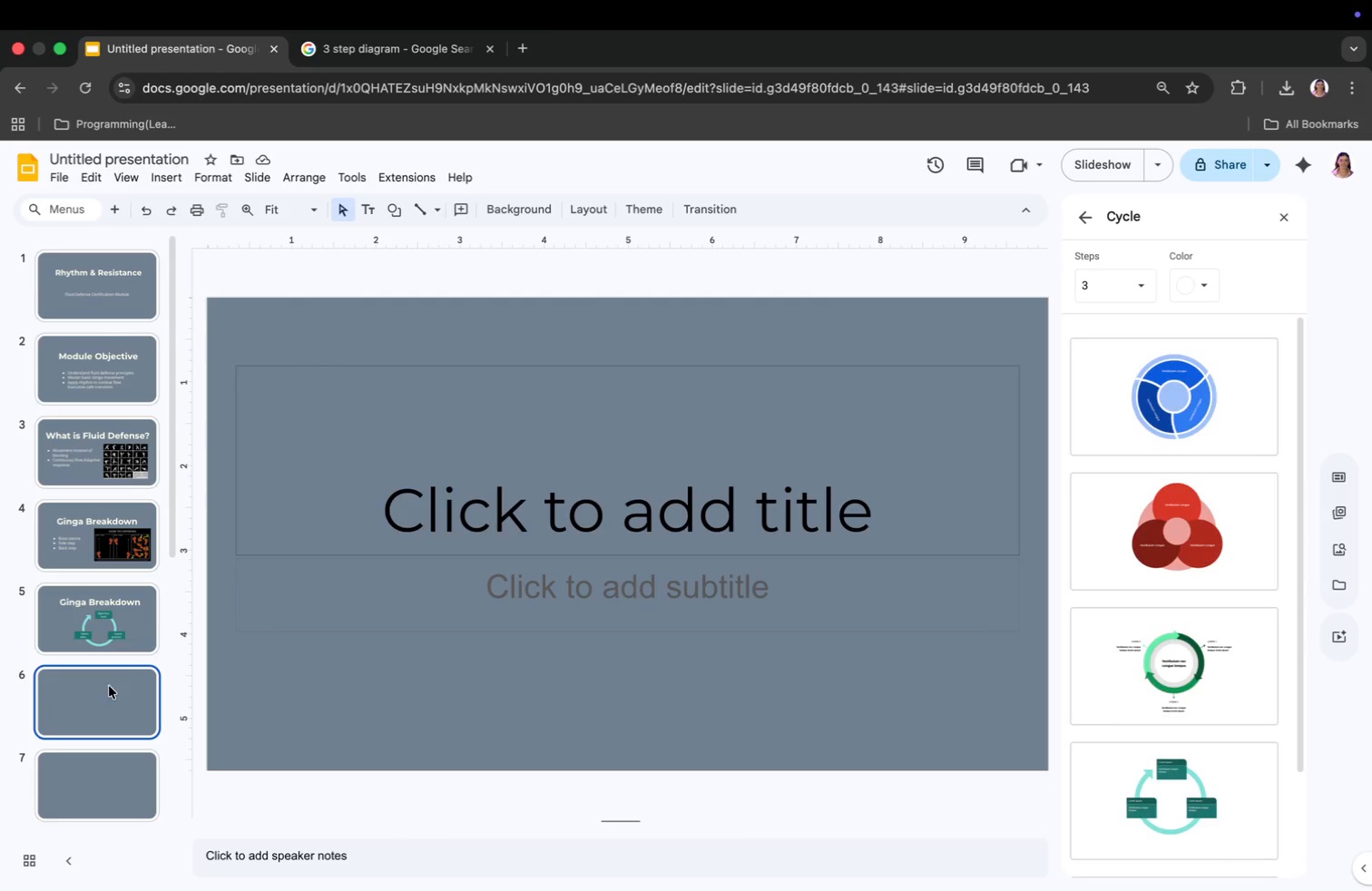 
left_click([454, 522])
 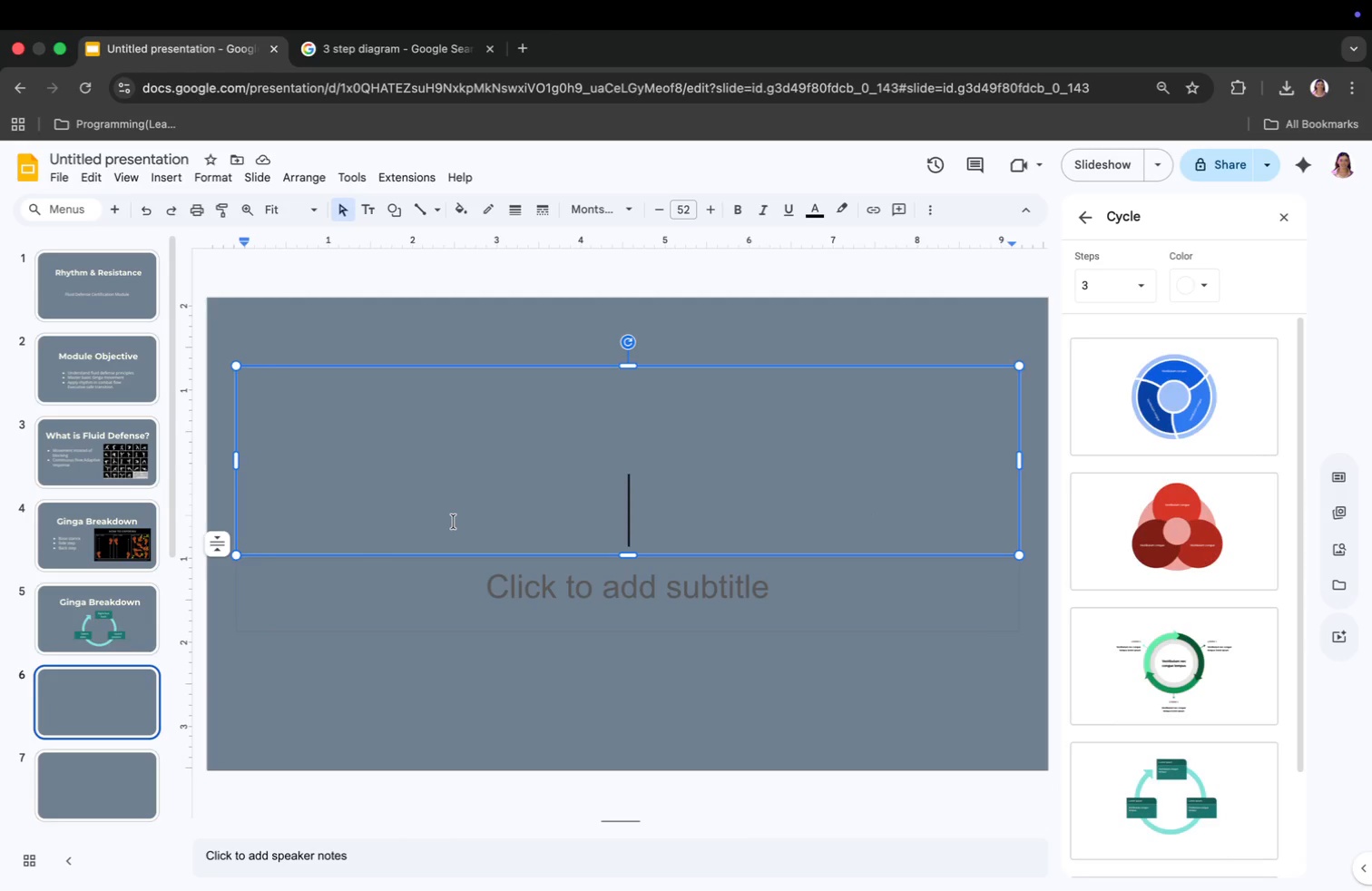 
type(Rhythmic Timing 0)
key(Backspace)
type(())
 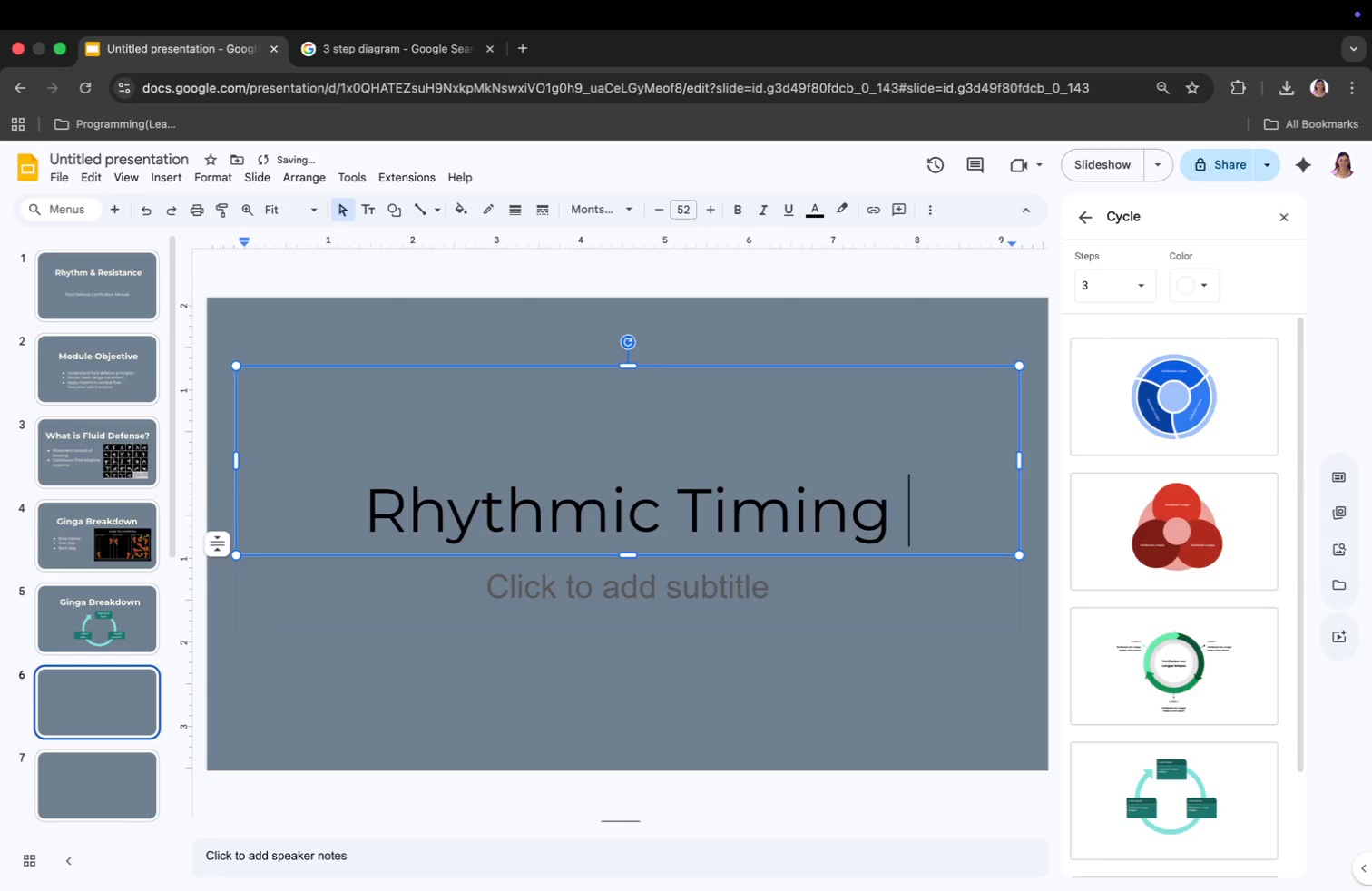 
key(ArrowLeft)
 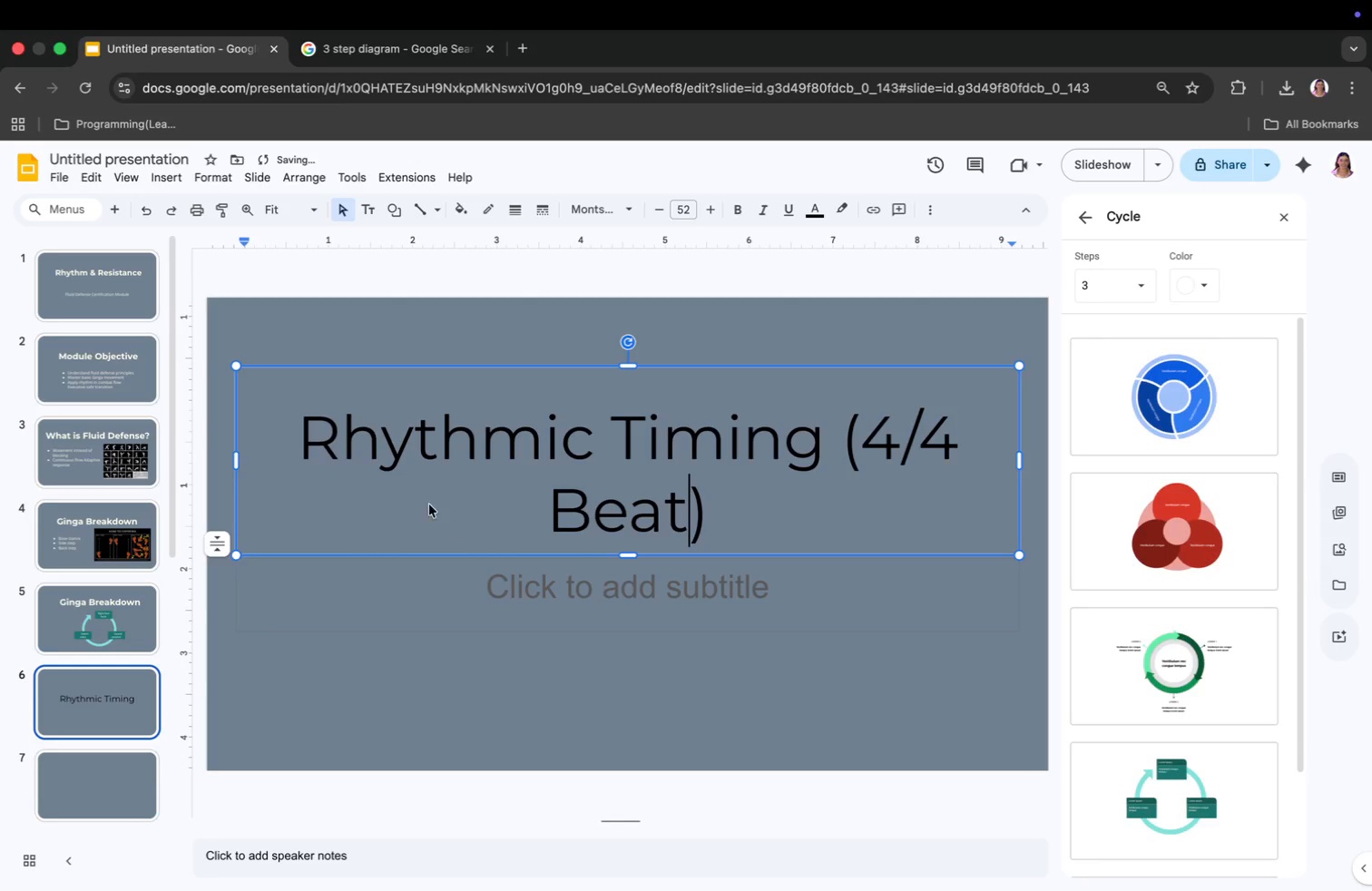 
type(4/4 Beat)
 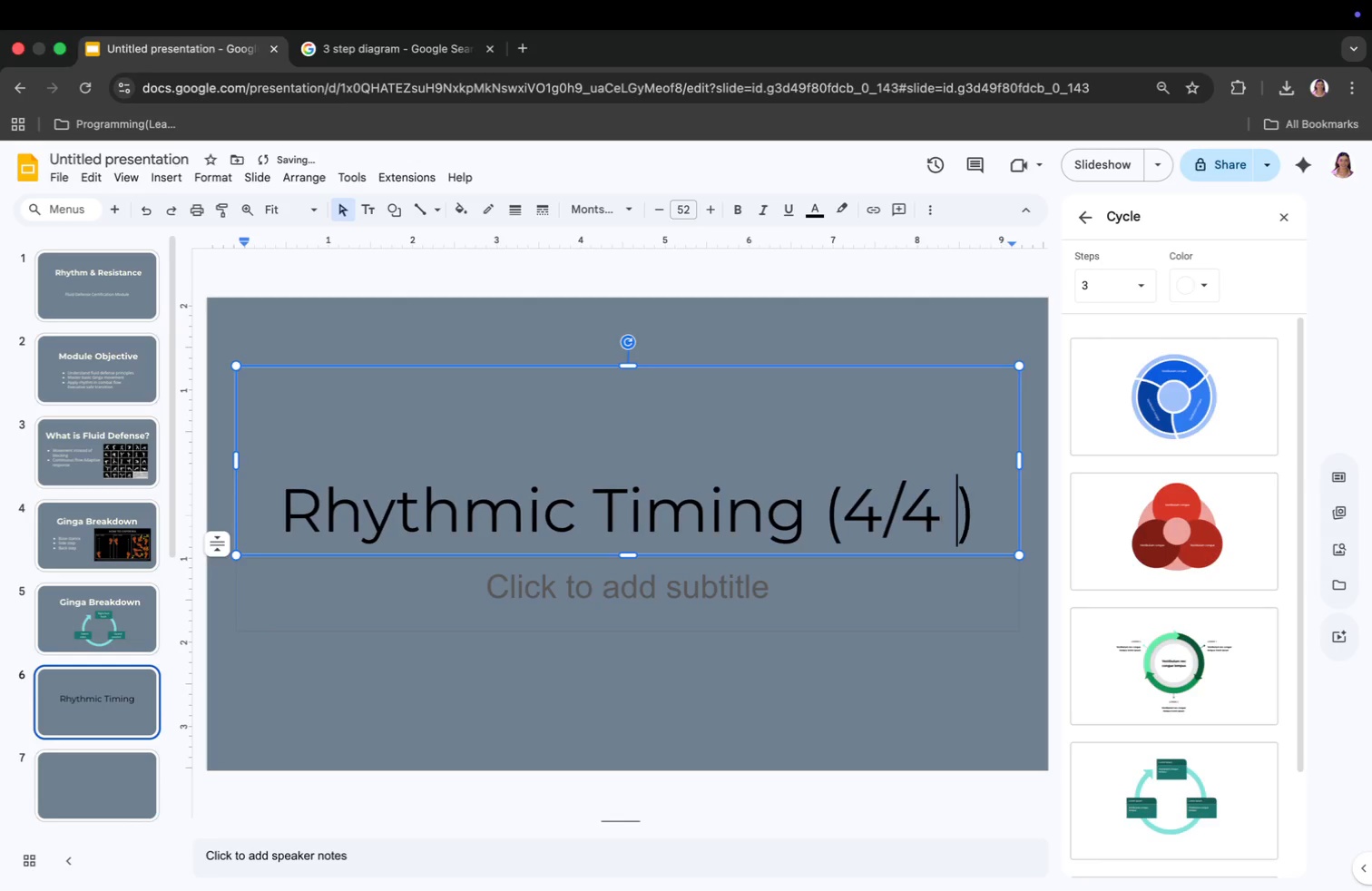 
left_click([603, 506])
 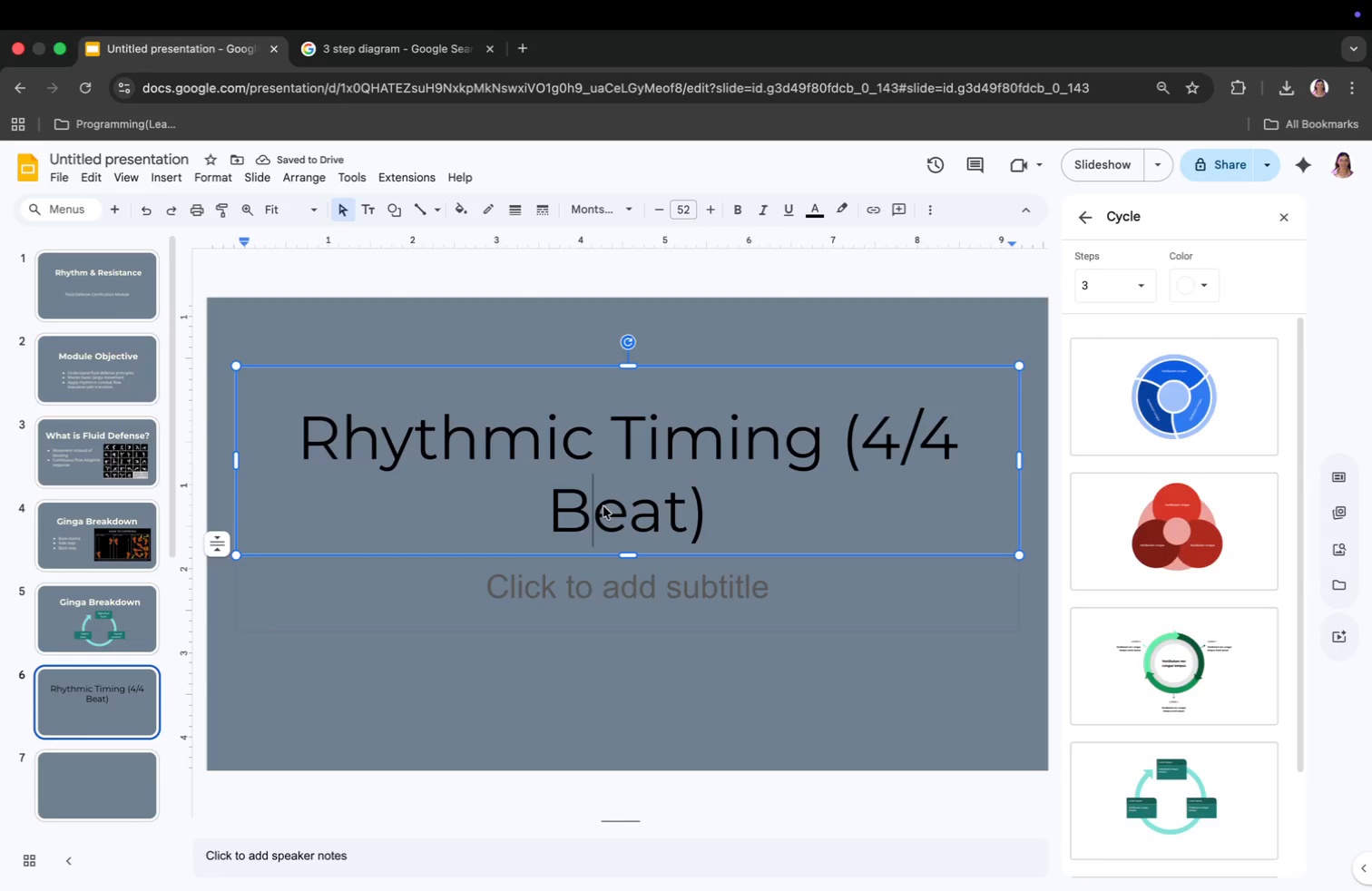 
key(Meta+CommandLeft)
 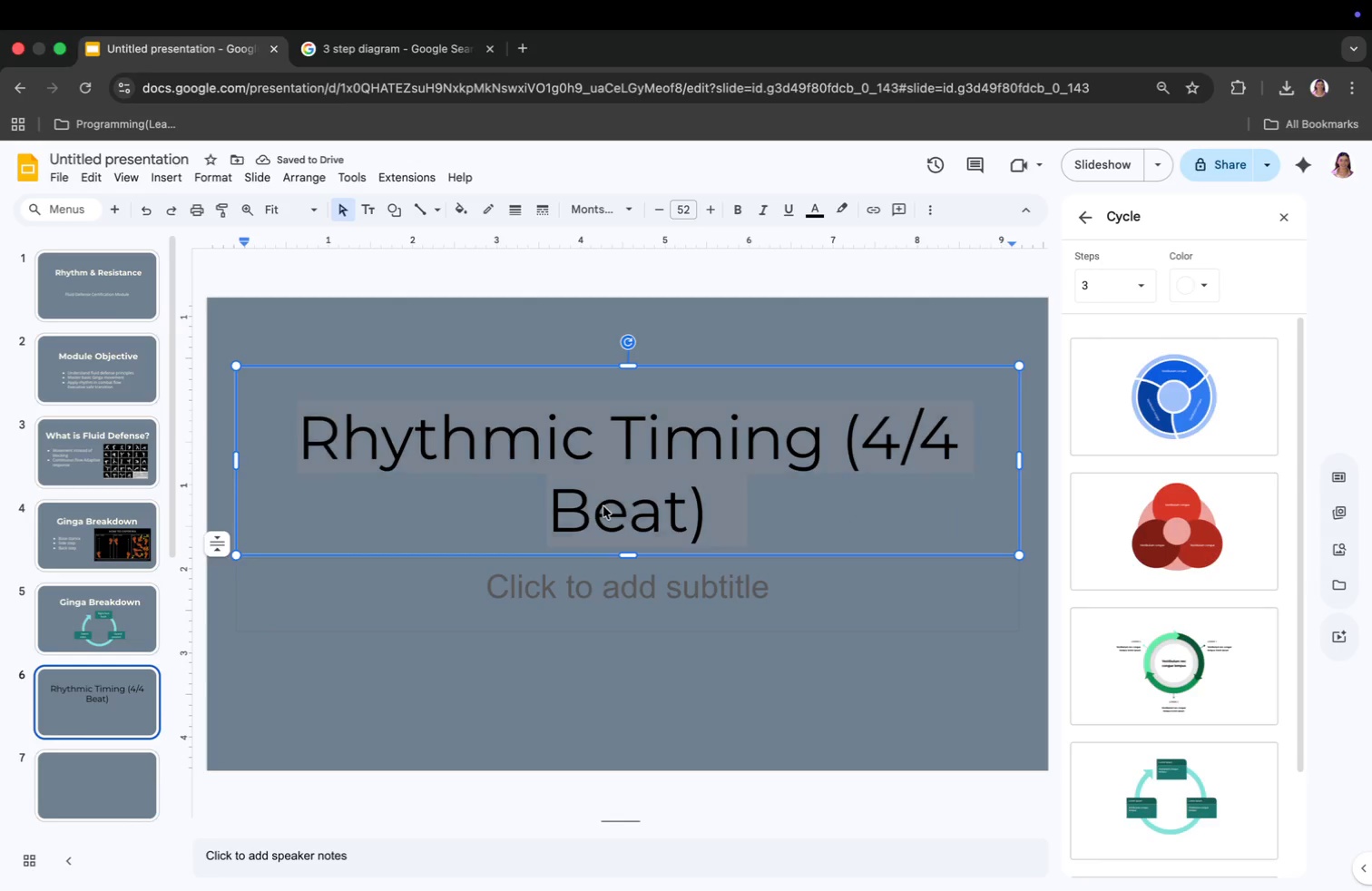 
key(Meta+A)
 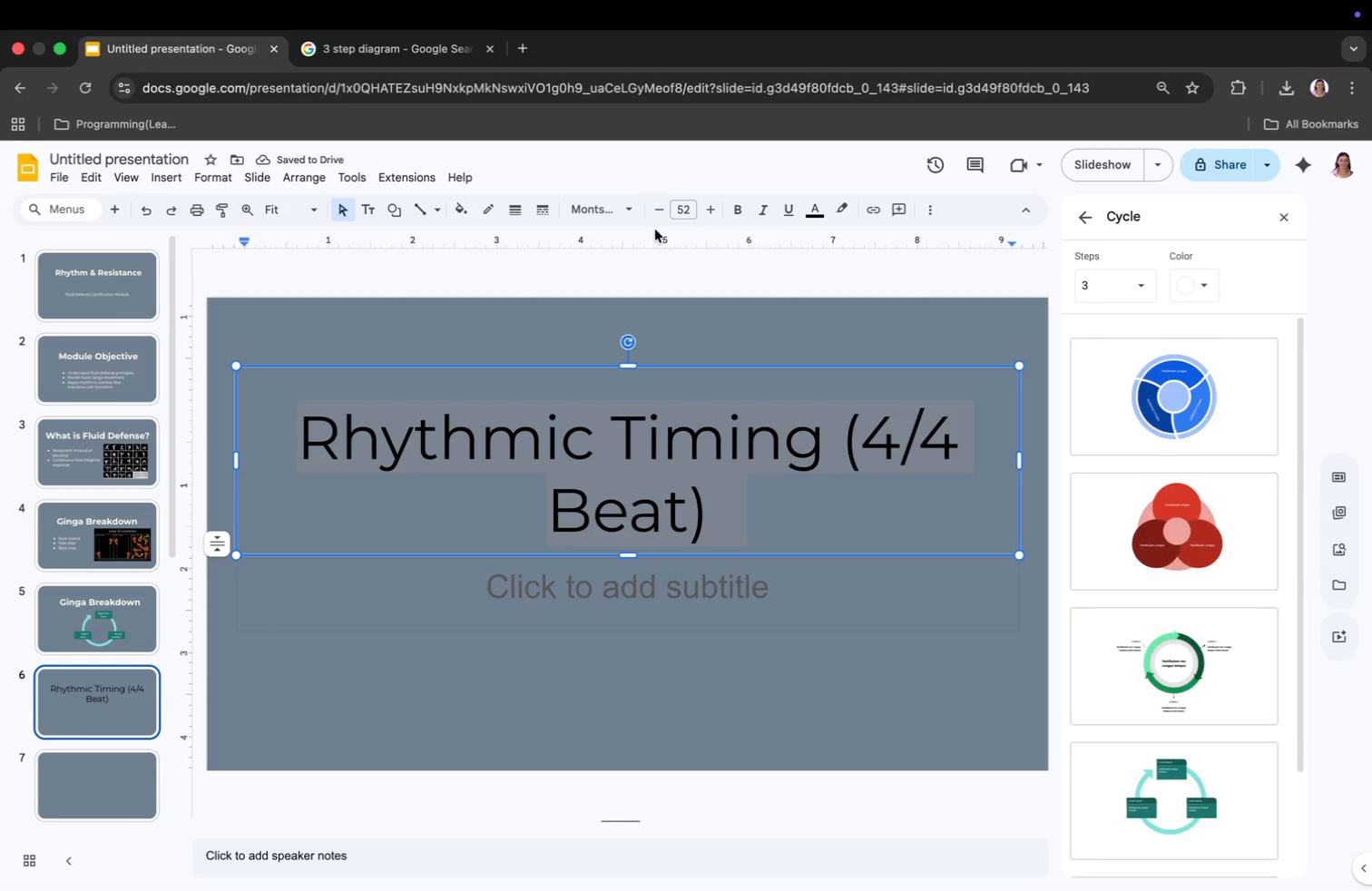 
left_click([608, 211])
 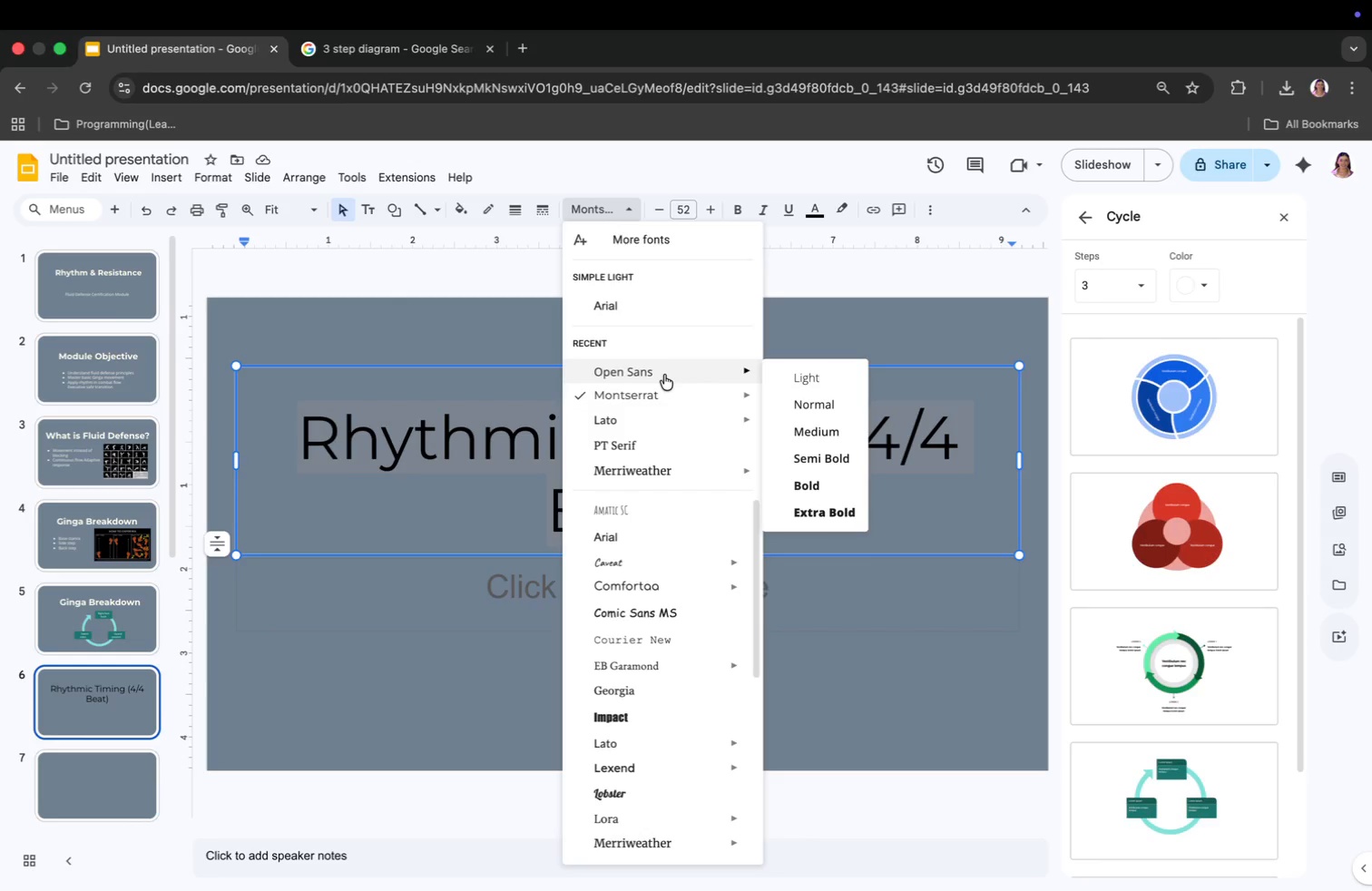 
left_click([796, 269])
 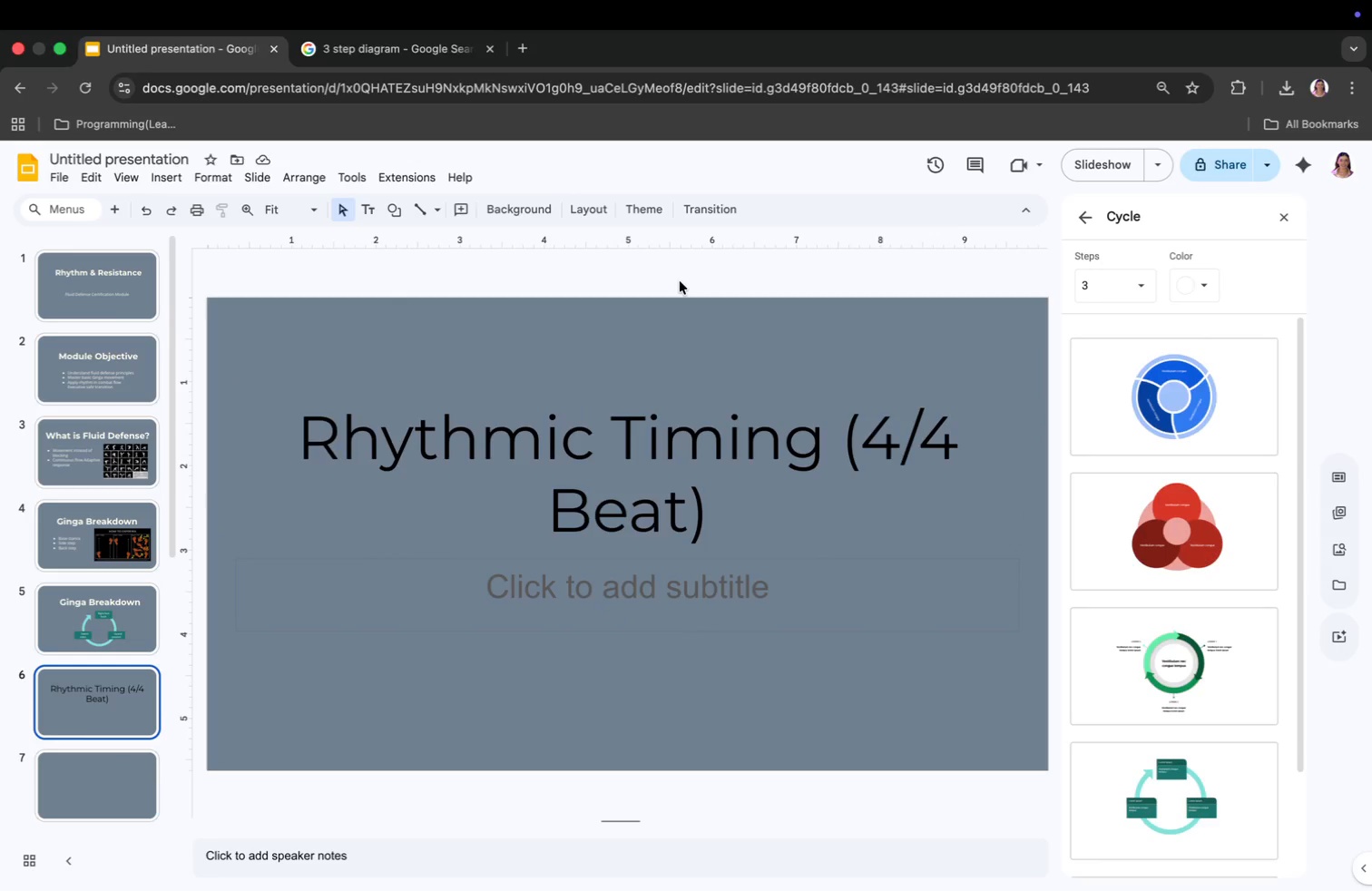 
left_click([677, 448])
 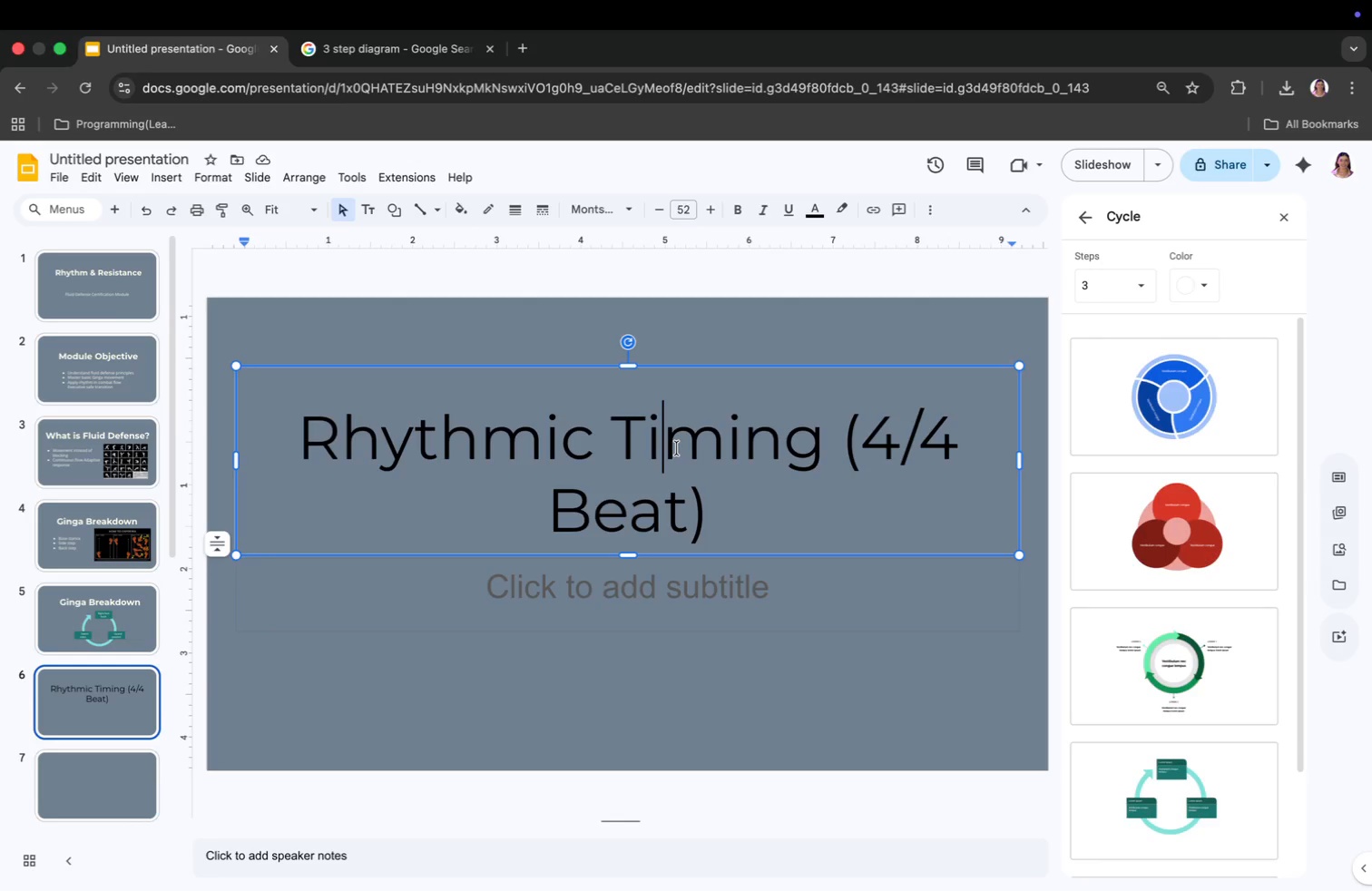 
key(Meta+CommandLeft)
 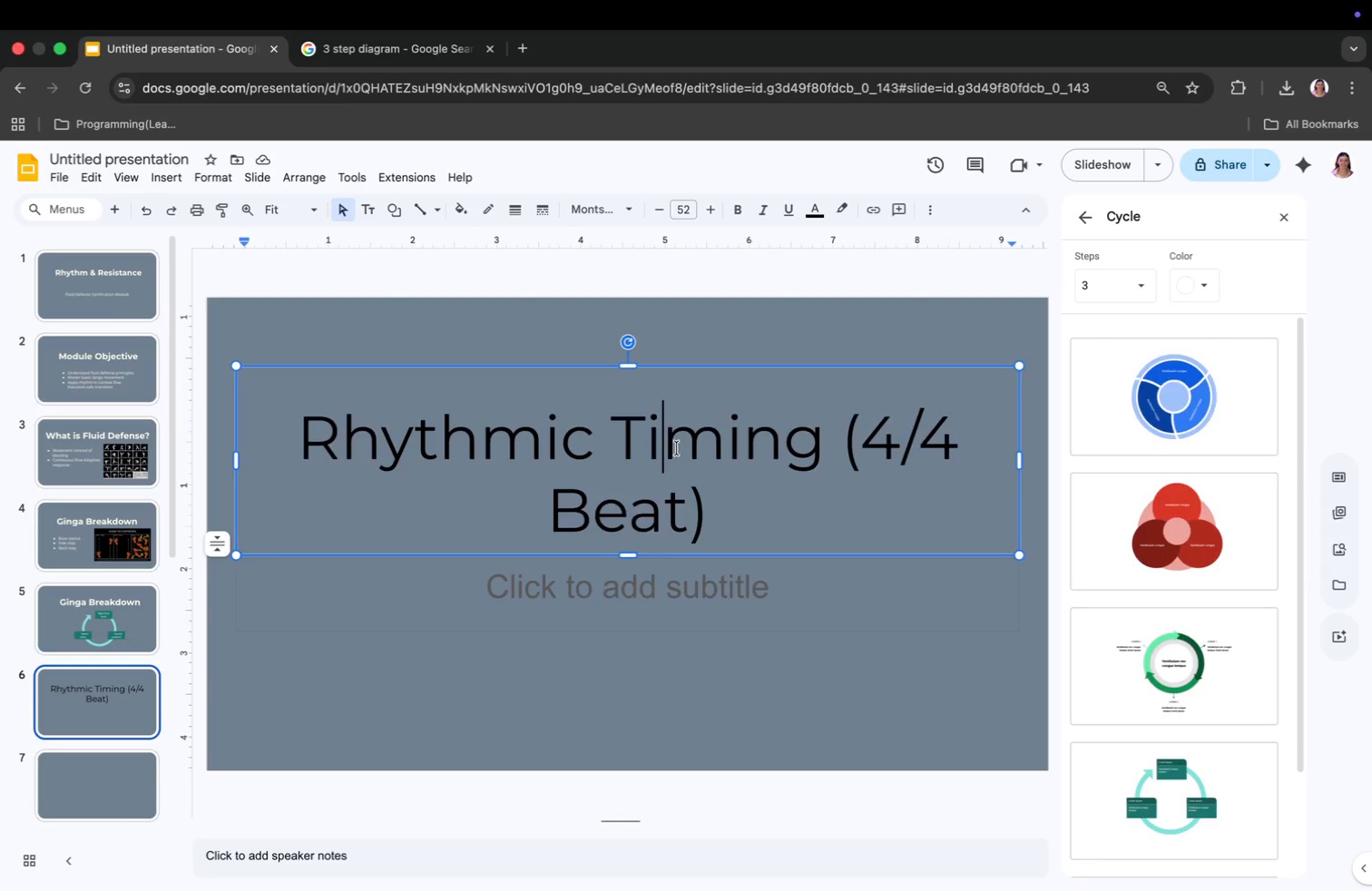 
key(Meta+A)
 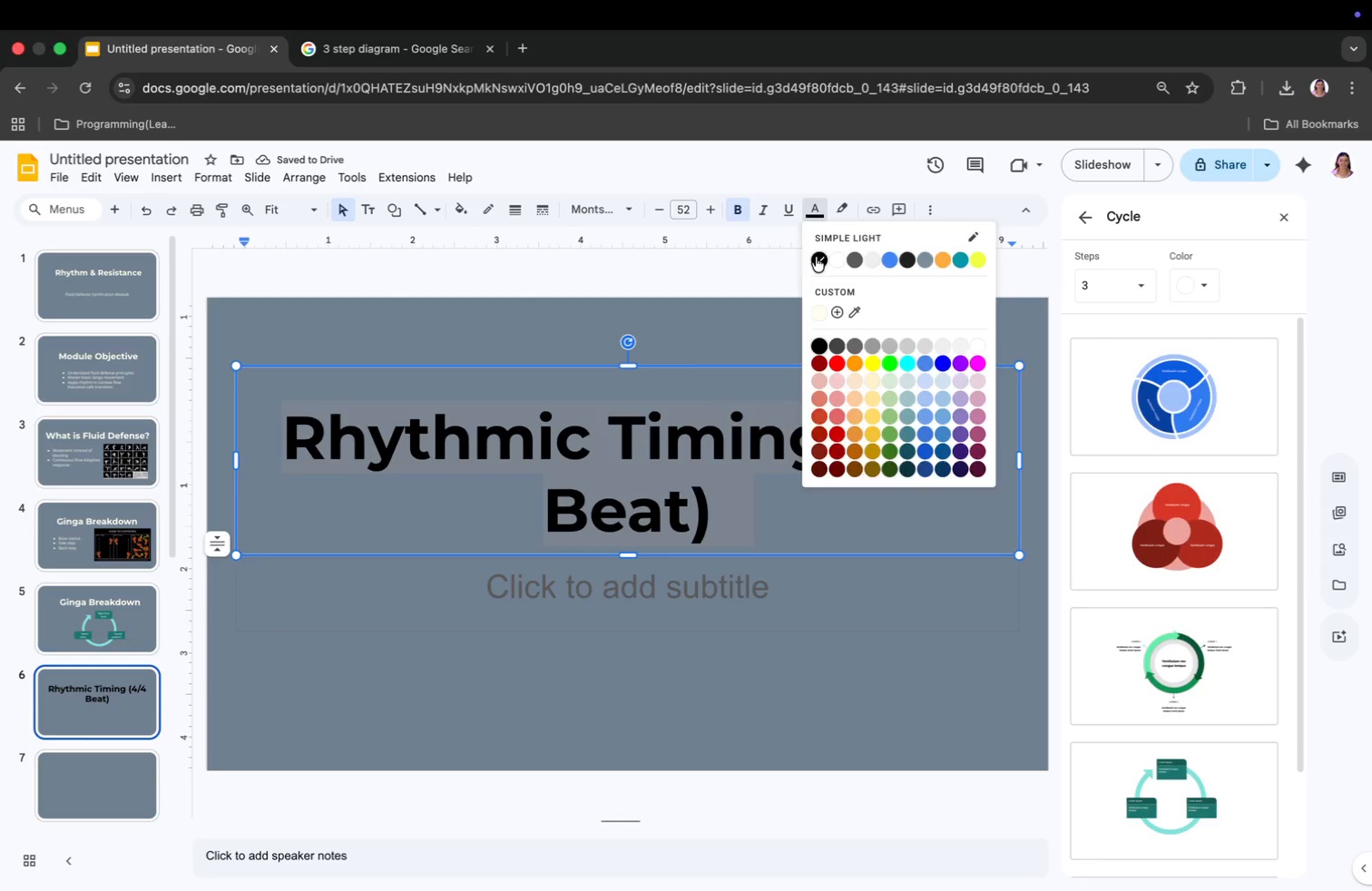 
wait(8.71)
 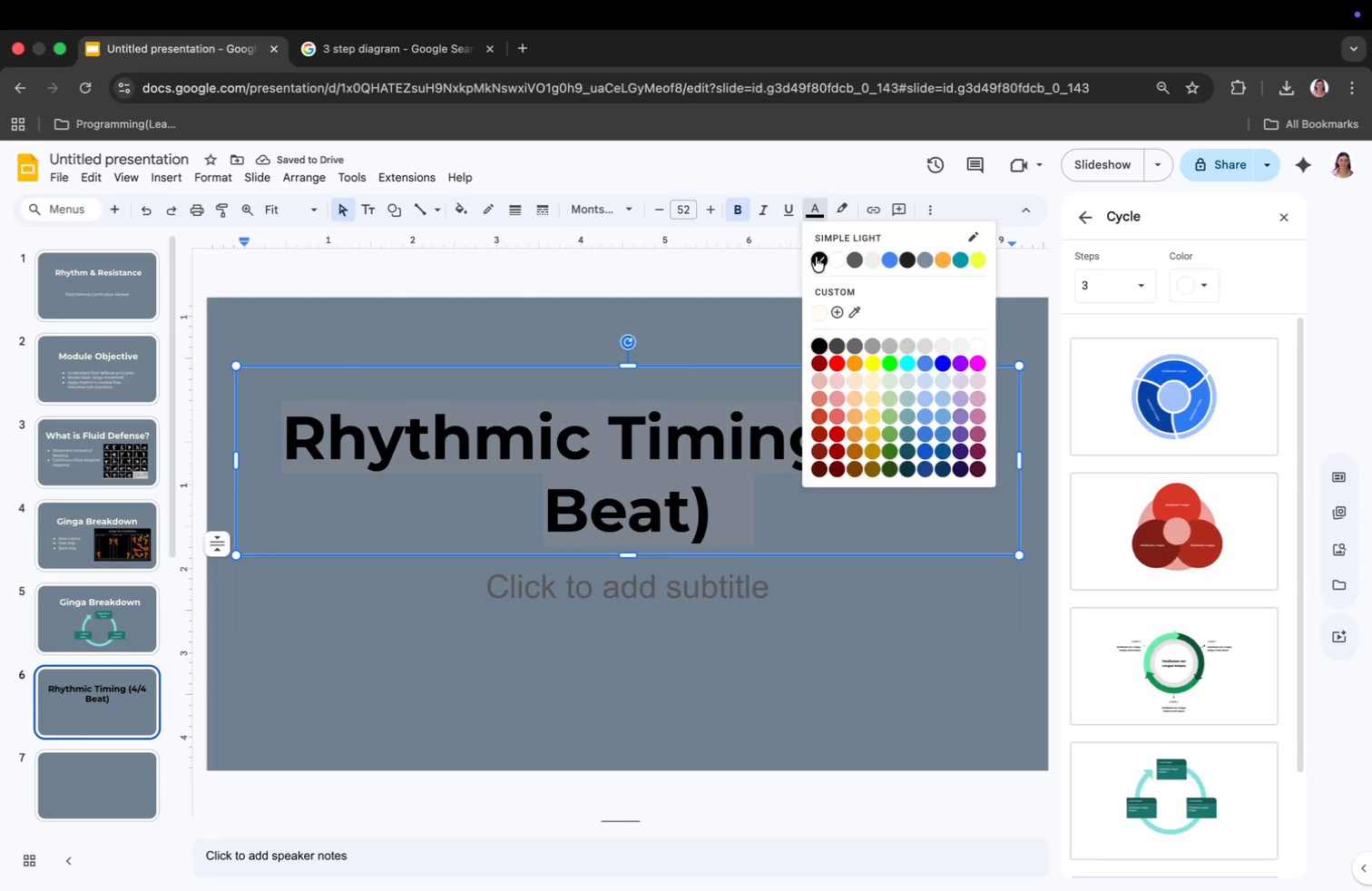 
left_click([651, 500])
 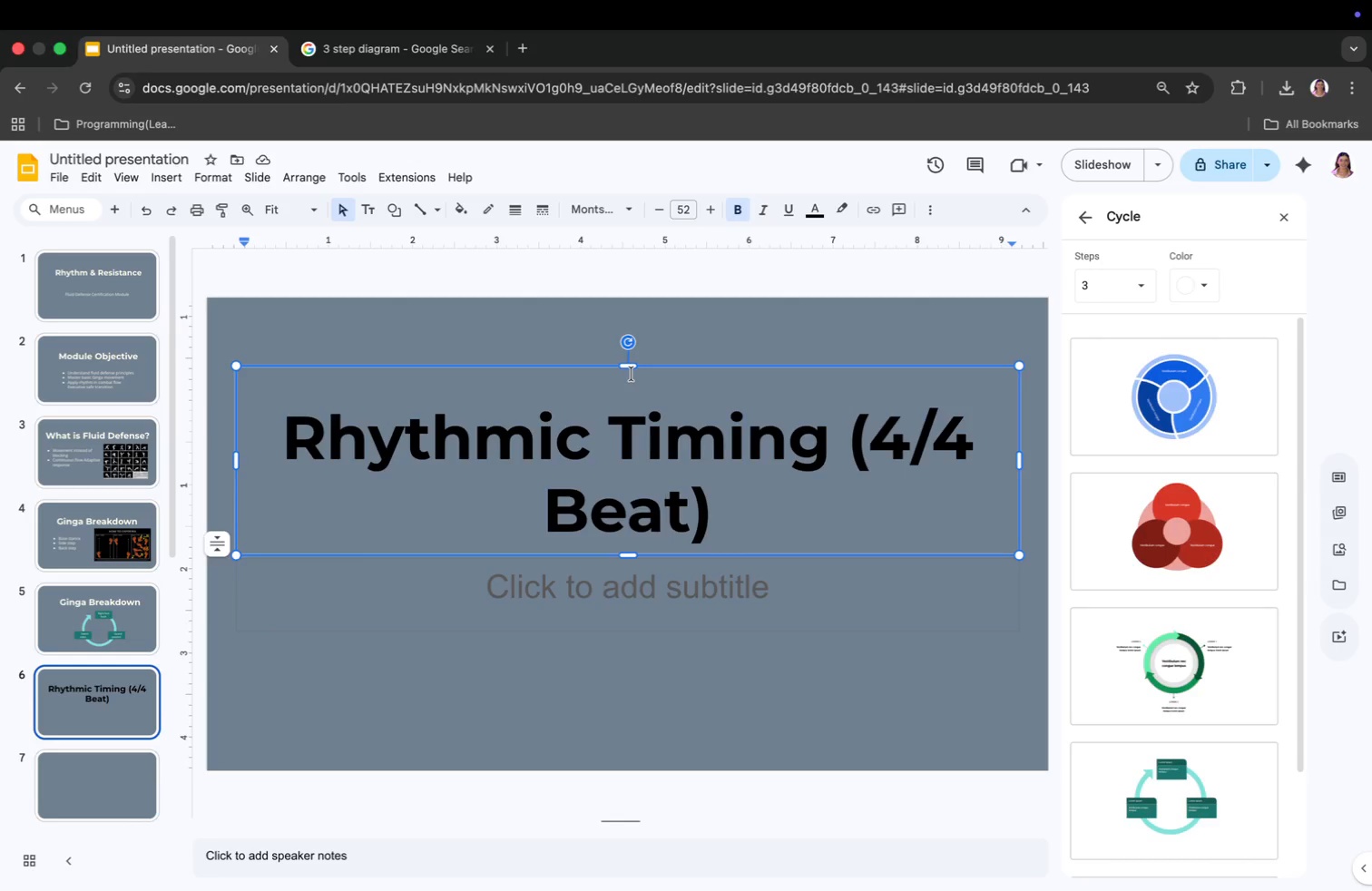 
key(Meta+CommandLeft)
 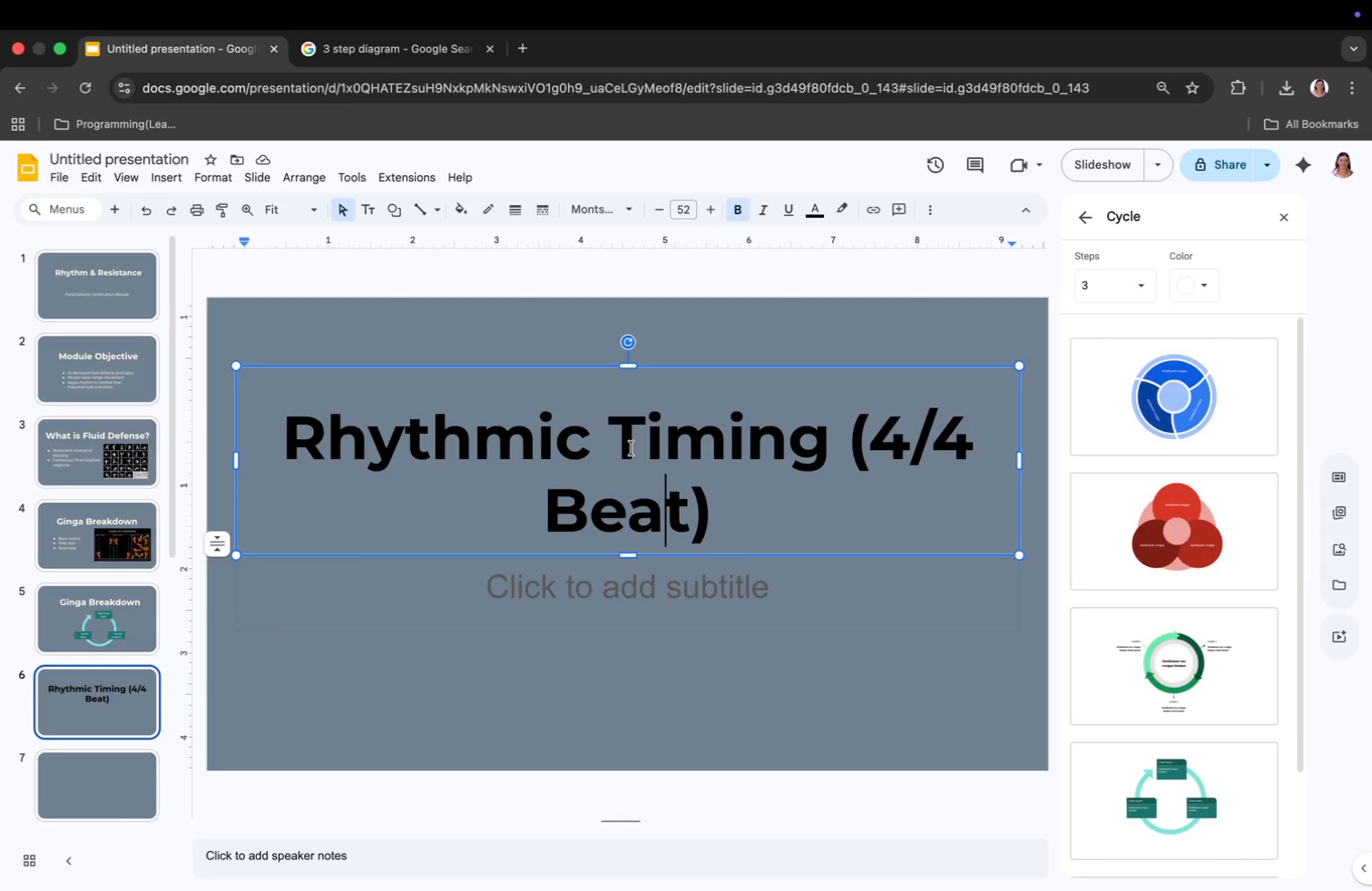 
key(Meta+A)
 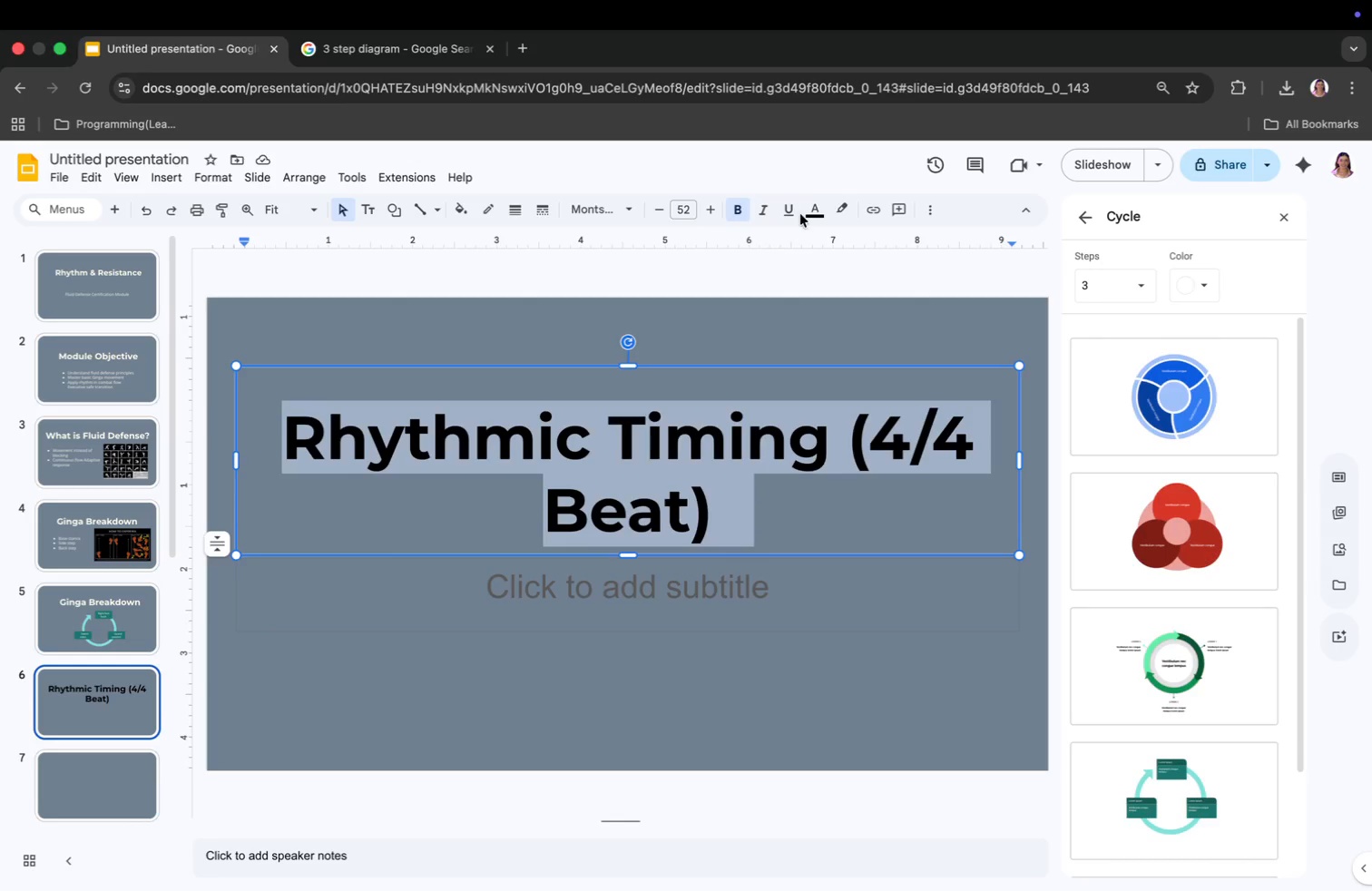 
left_click([812, 212])
 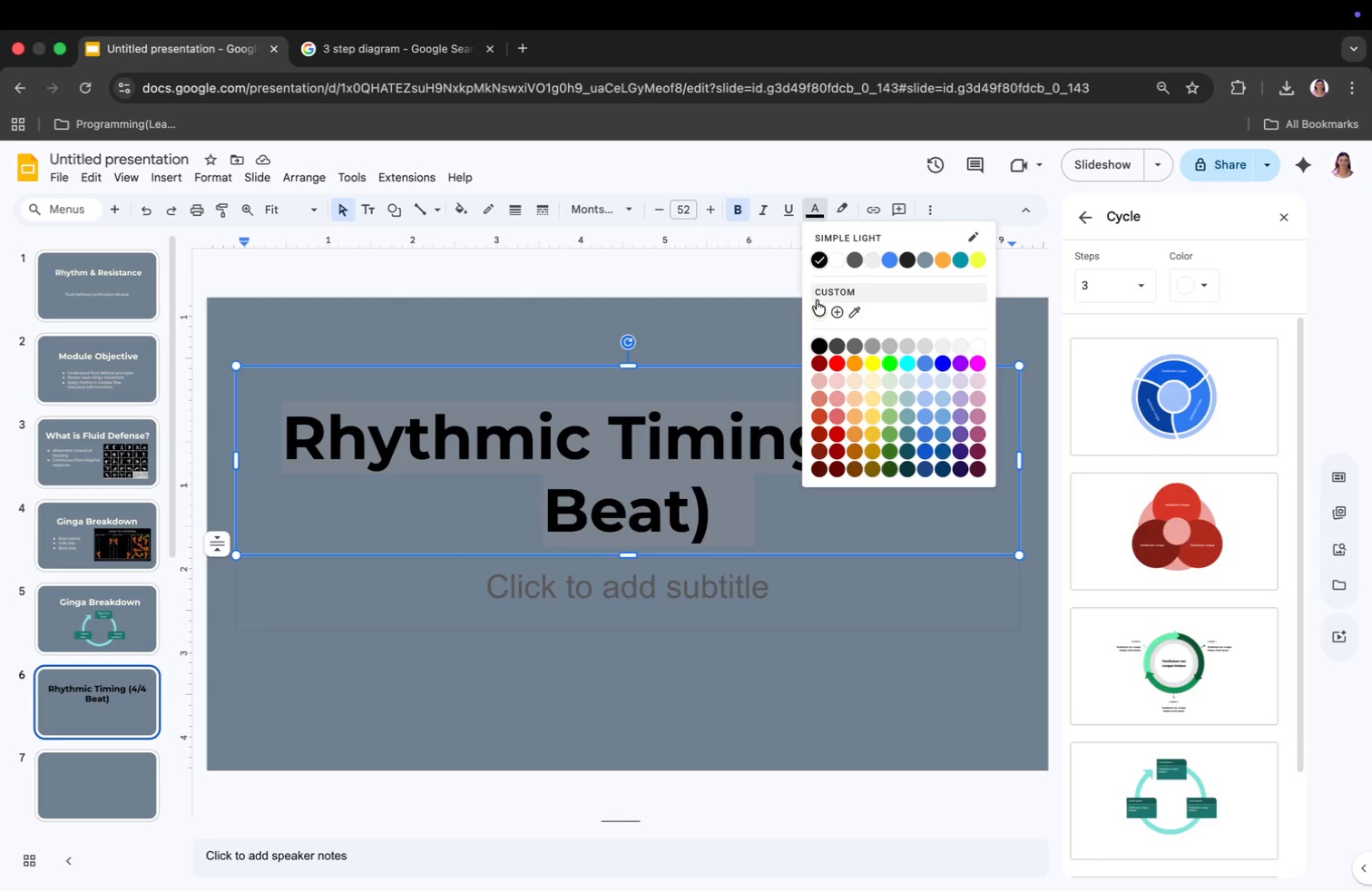 
left_click([820, 317])
 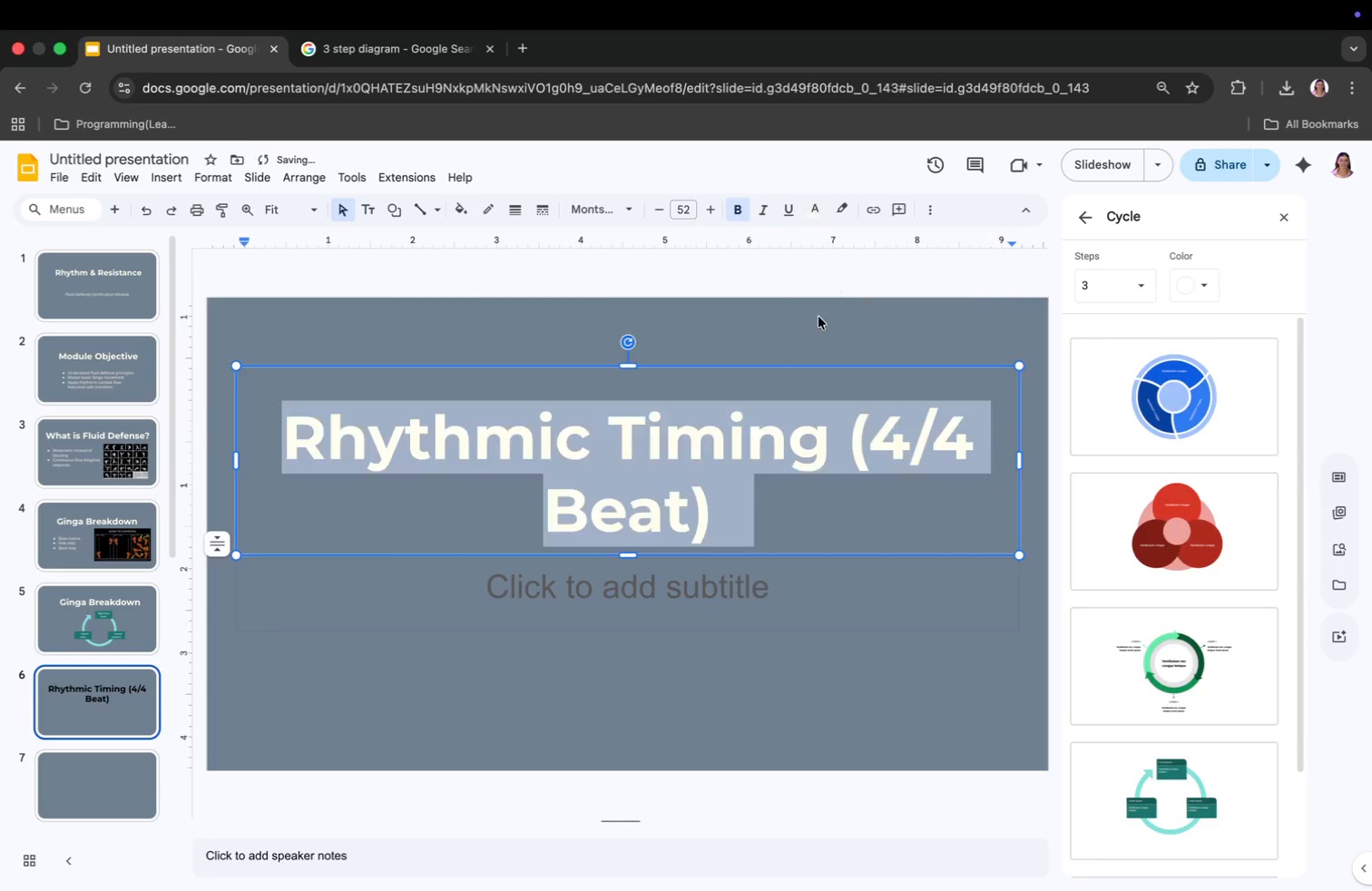 
left_click_drag(start_coordinate=[627, 373], to_coordinate=[627, 342])
 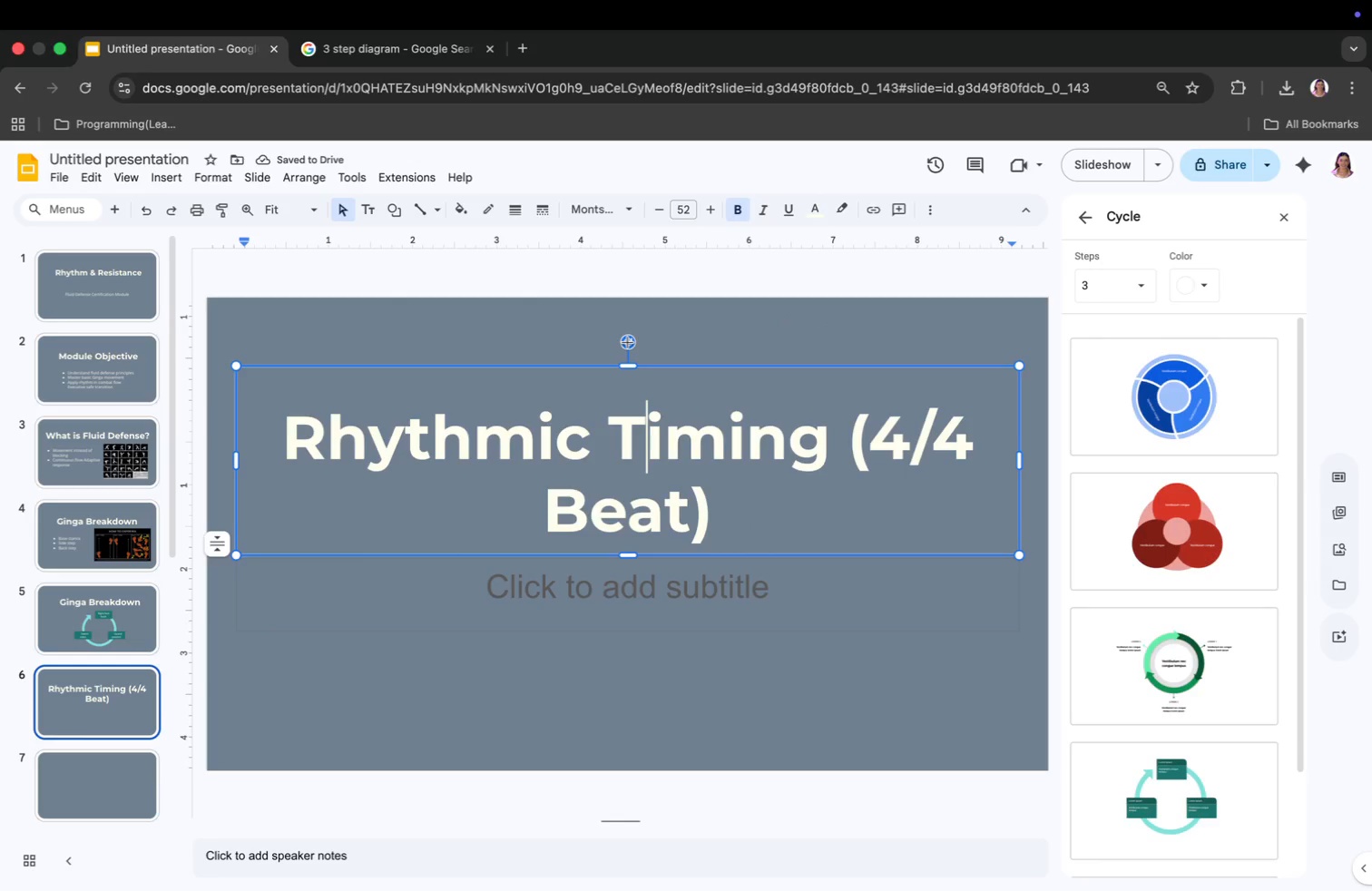 
left_click_drag(start_coordinate=[636, 549], to_coordinate=[637, 524])
 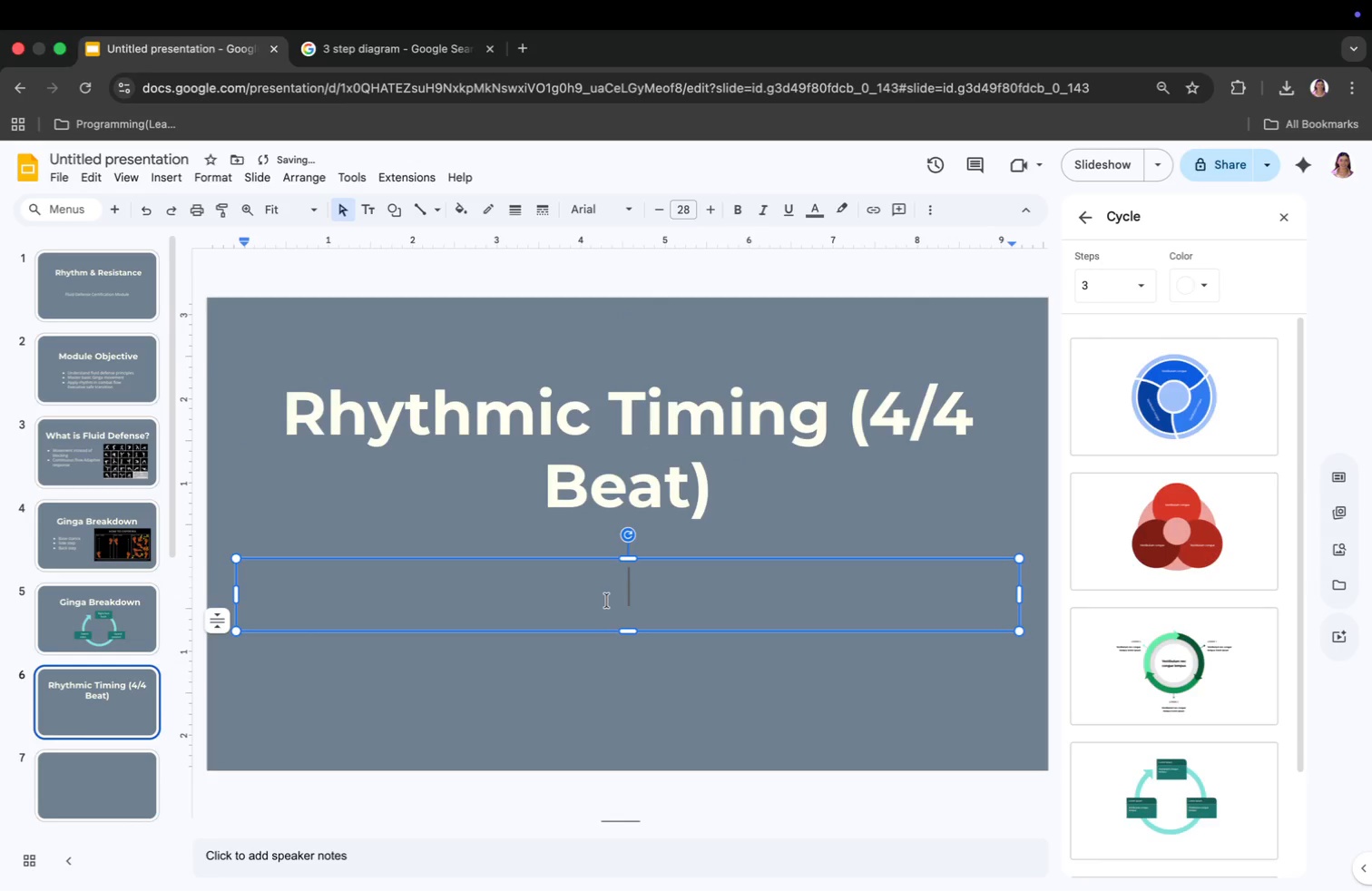 
wait(7.14)
 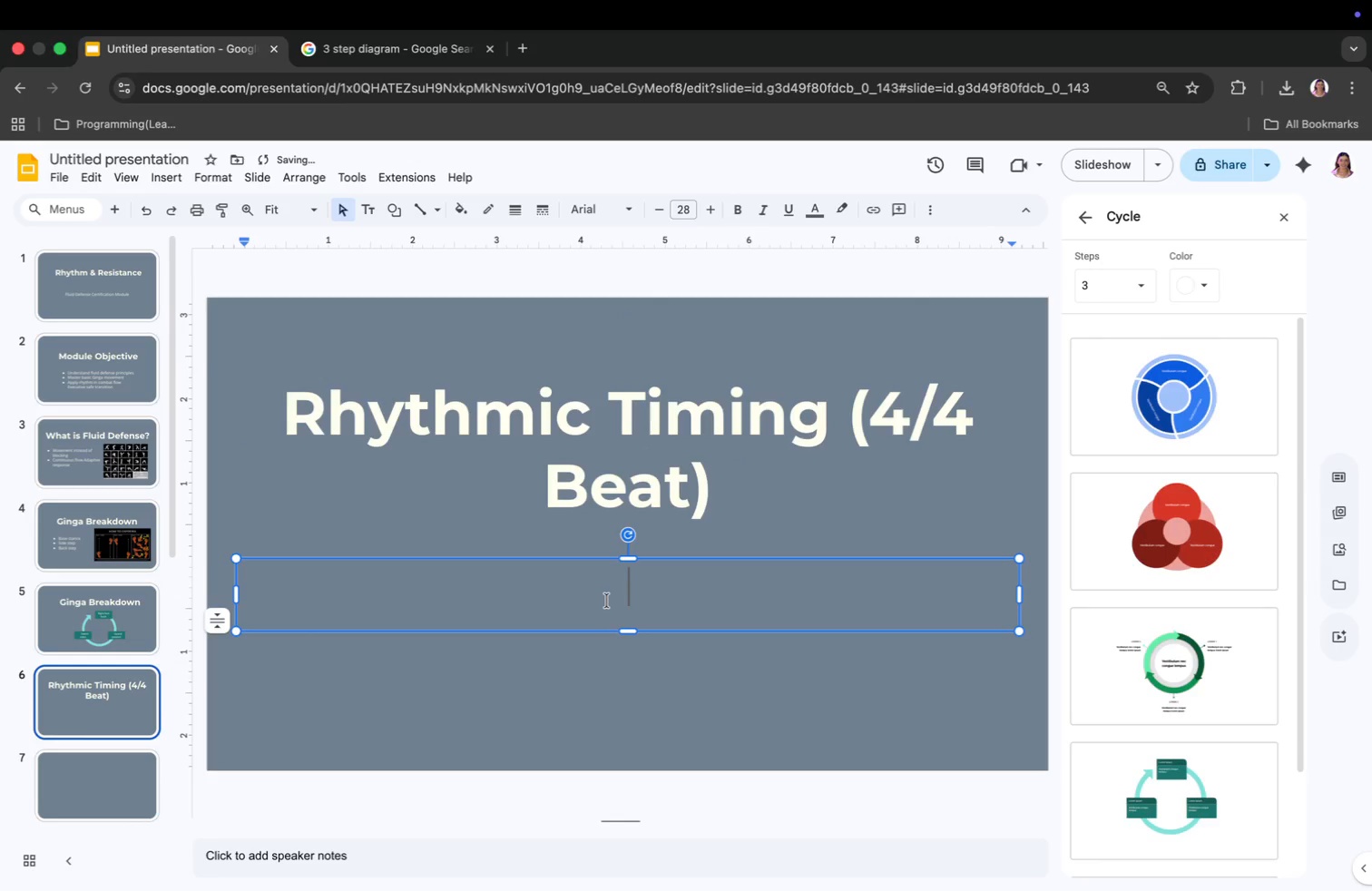 
left_click([928, 205])
 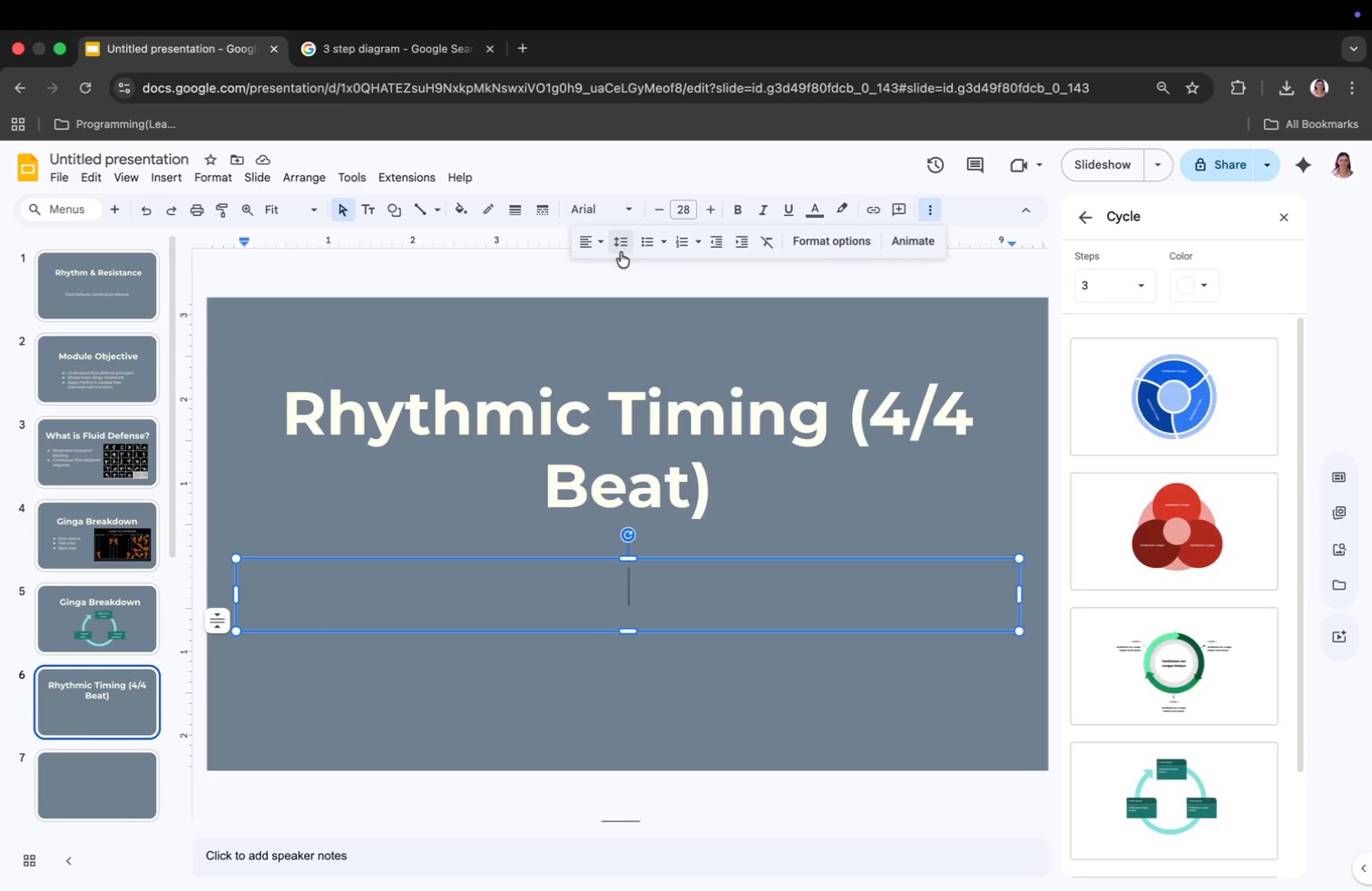 
left_click([642, 244])
 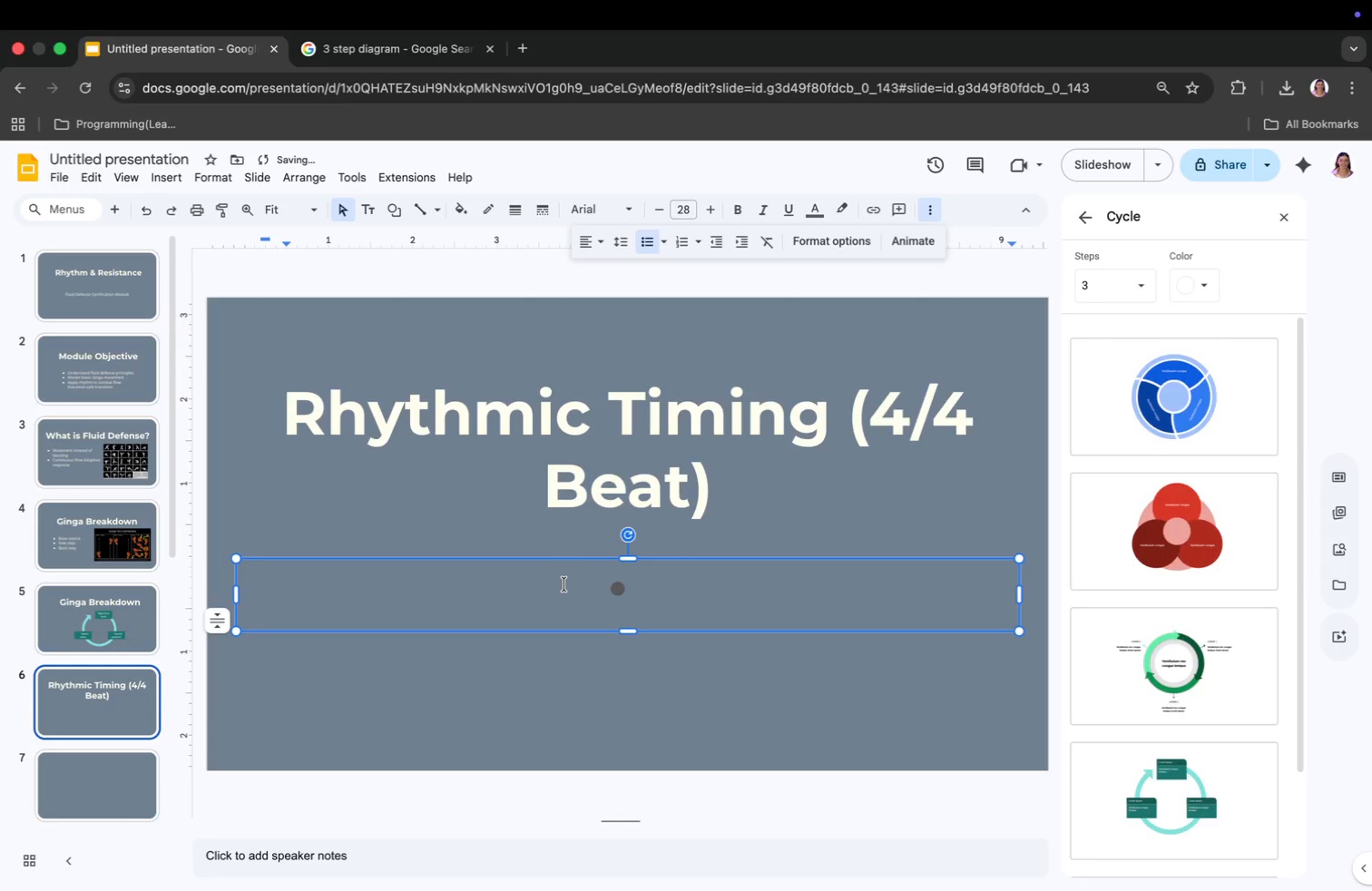 
type(Count 1-2-3-4)
 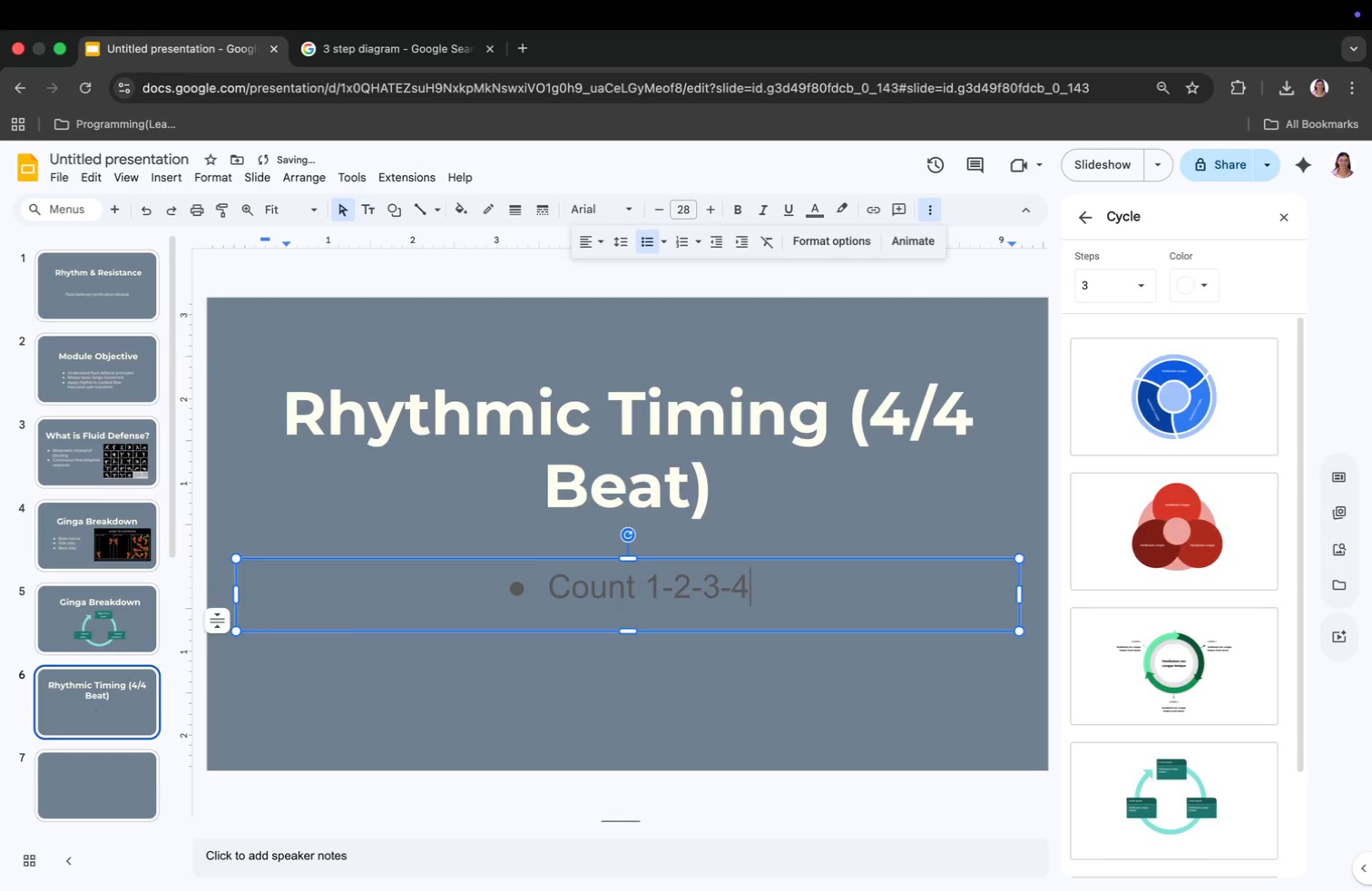 
key(Enter)
 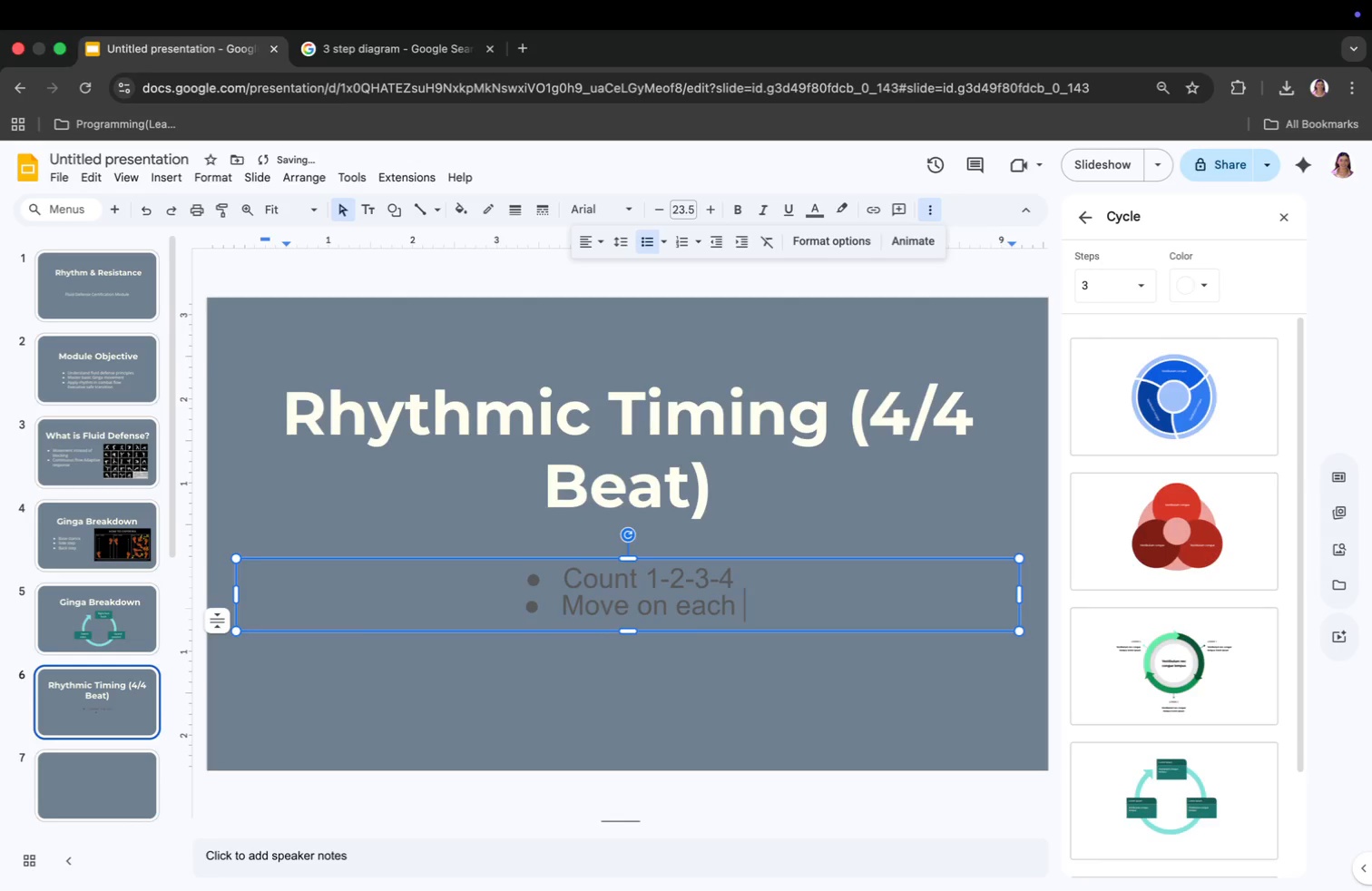 
type(Move on each beat)
 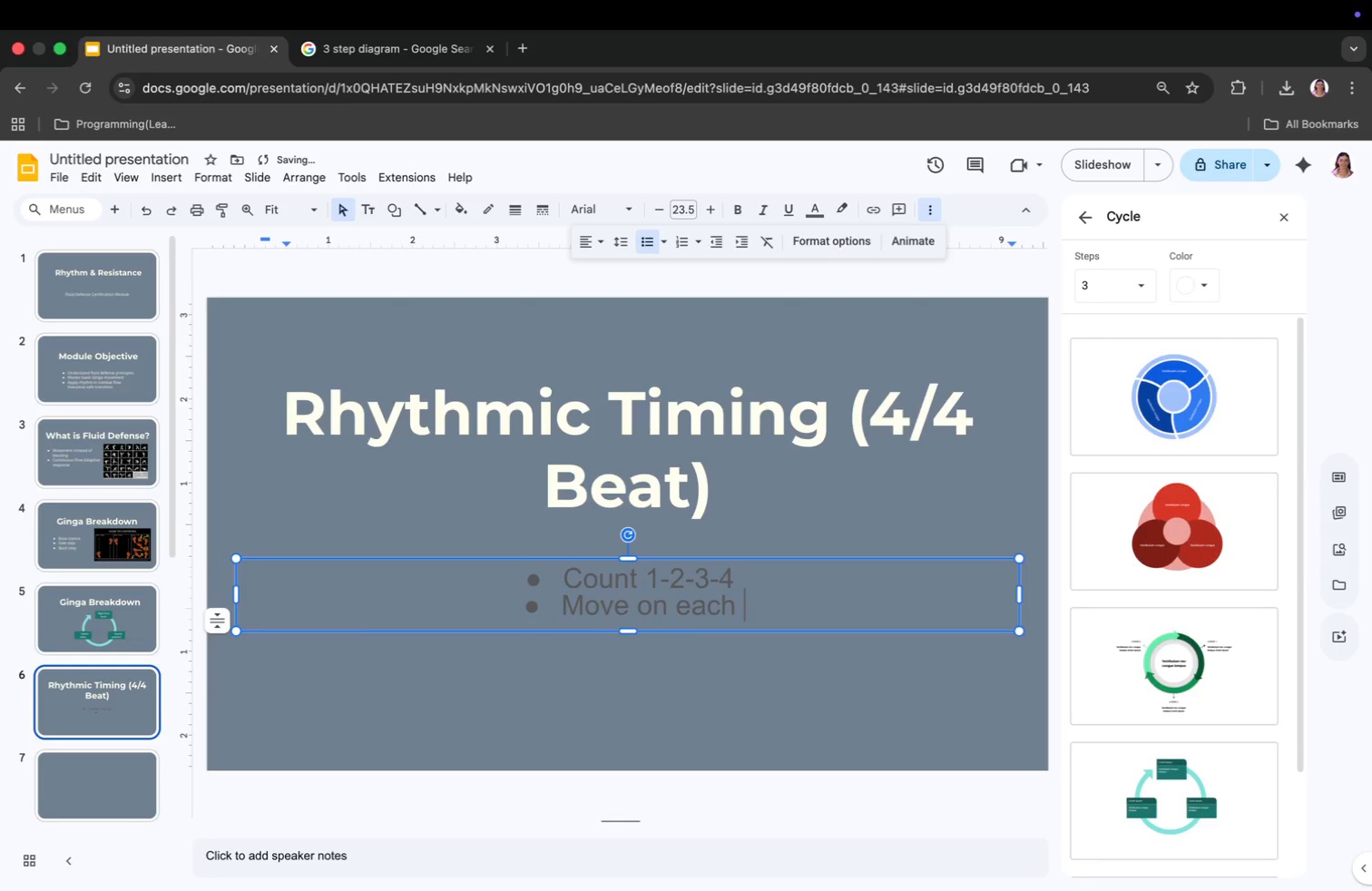 
key(Enter)
 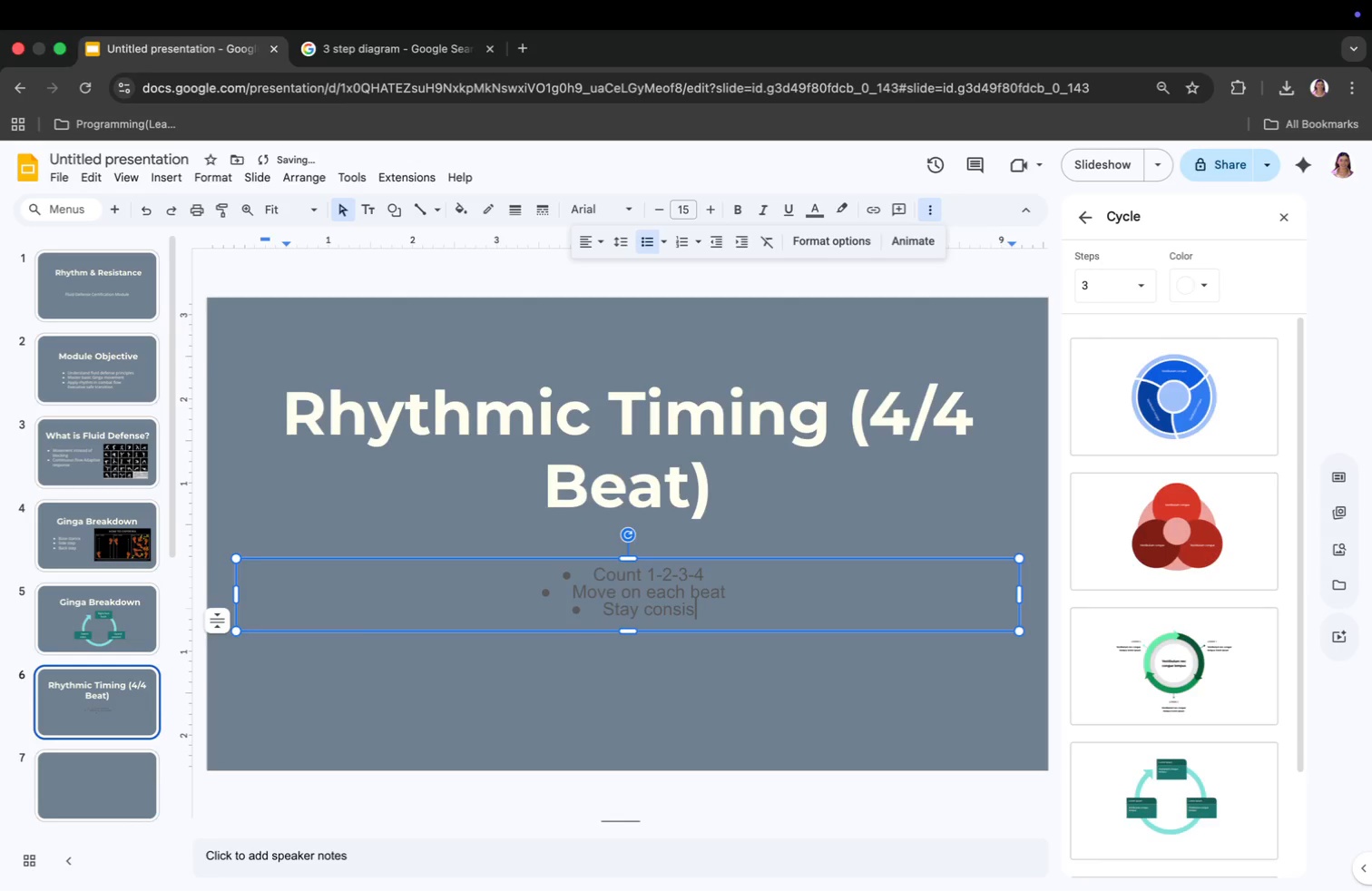 
type(Stay consistent)
 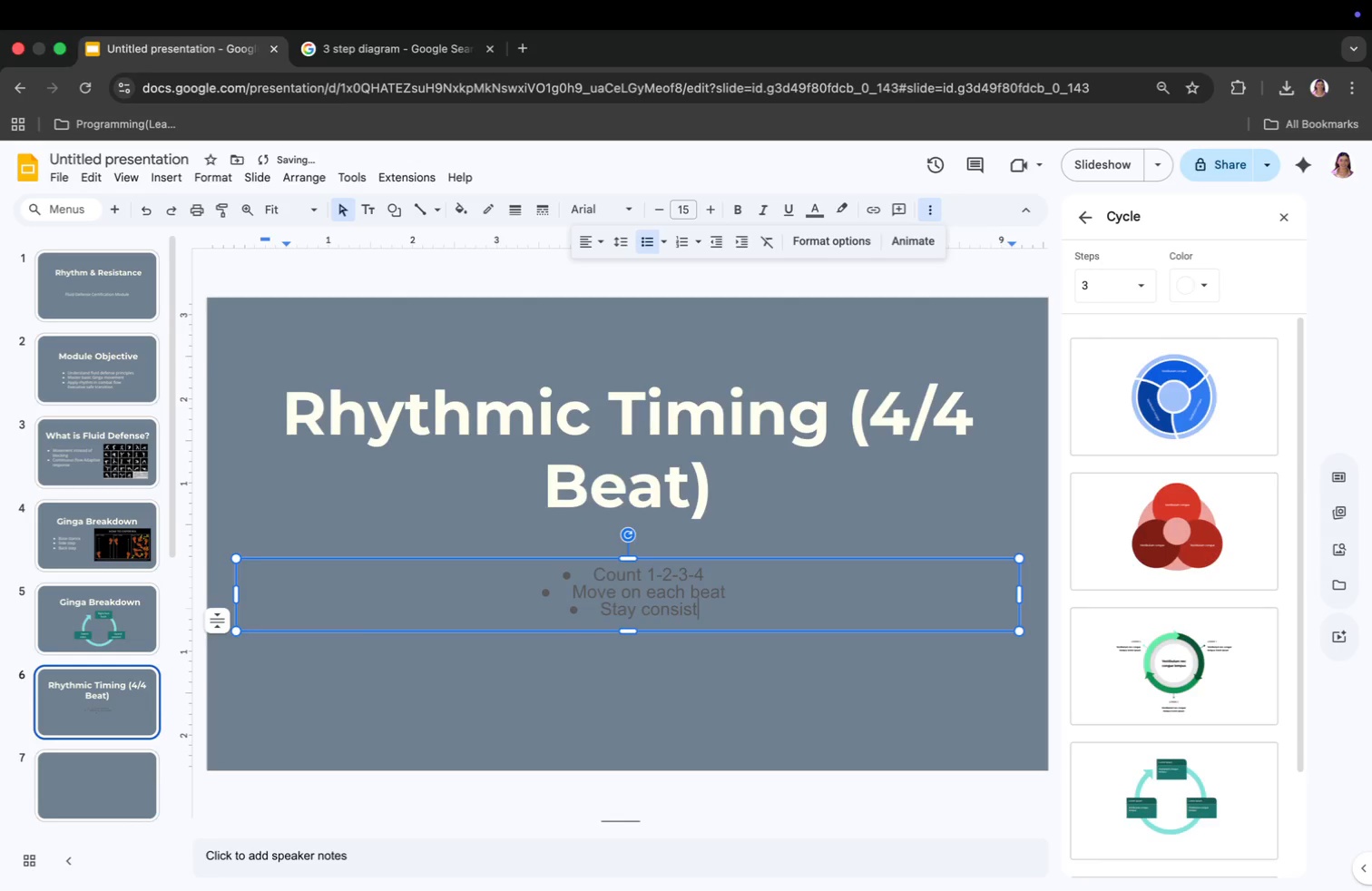 
left_click_drag(start_coordinate=[234, 599], to_coordinate=[500, 644])
 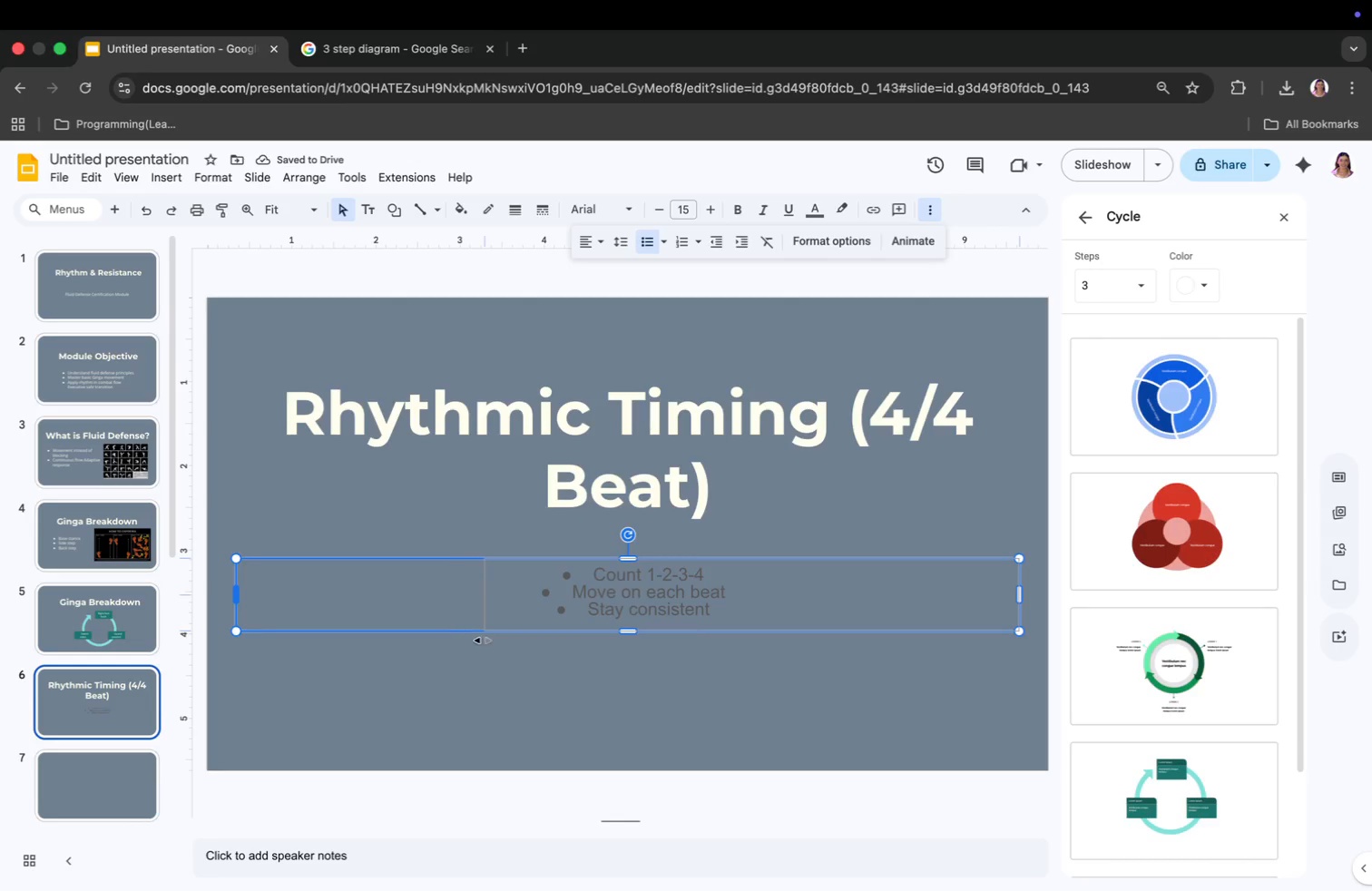 
left_click_drag(start_coordinate=[1020, 592], to_coordinate=[898, 675])
 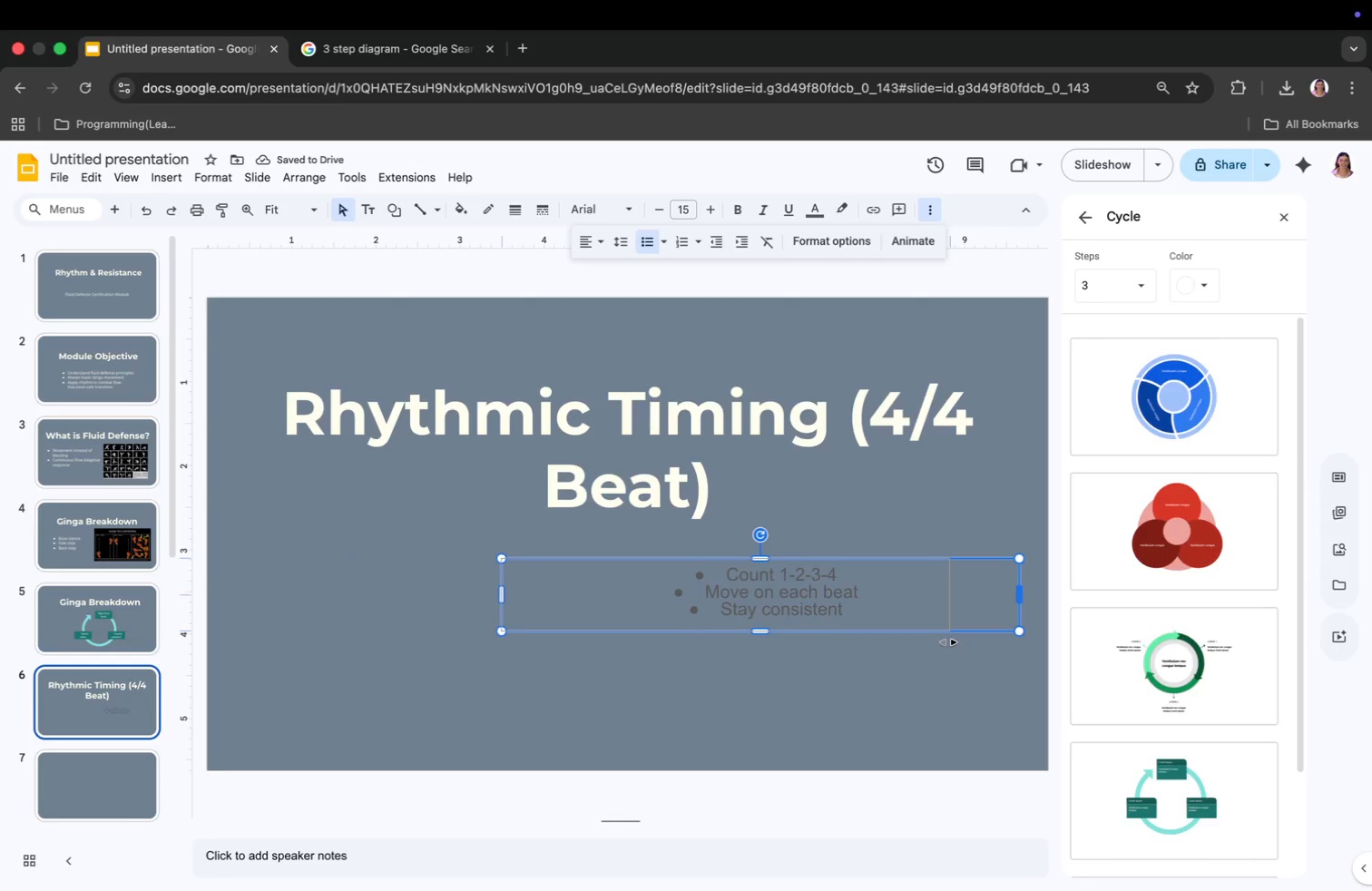 
left_click_drag(start_coordinate=[502, 596], to_coordinate=[590, 620])
 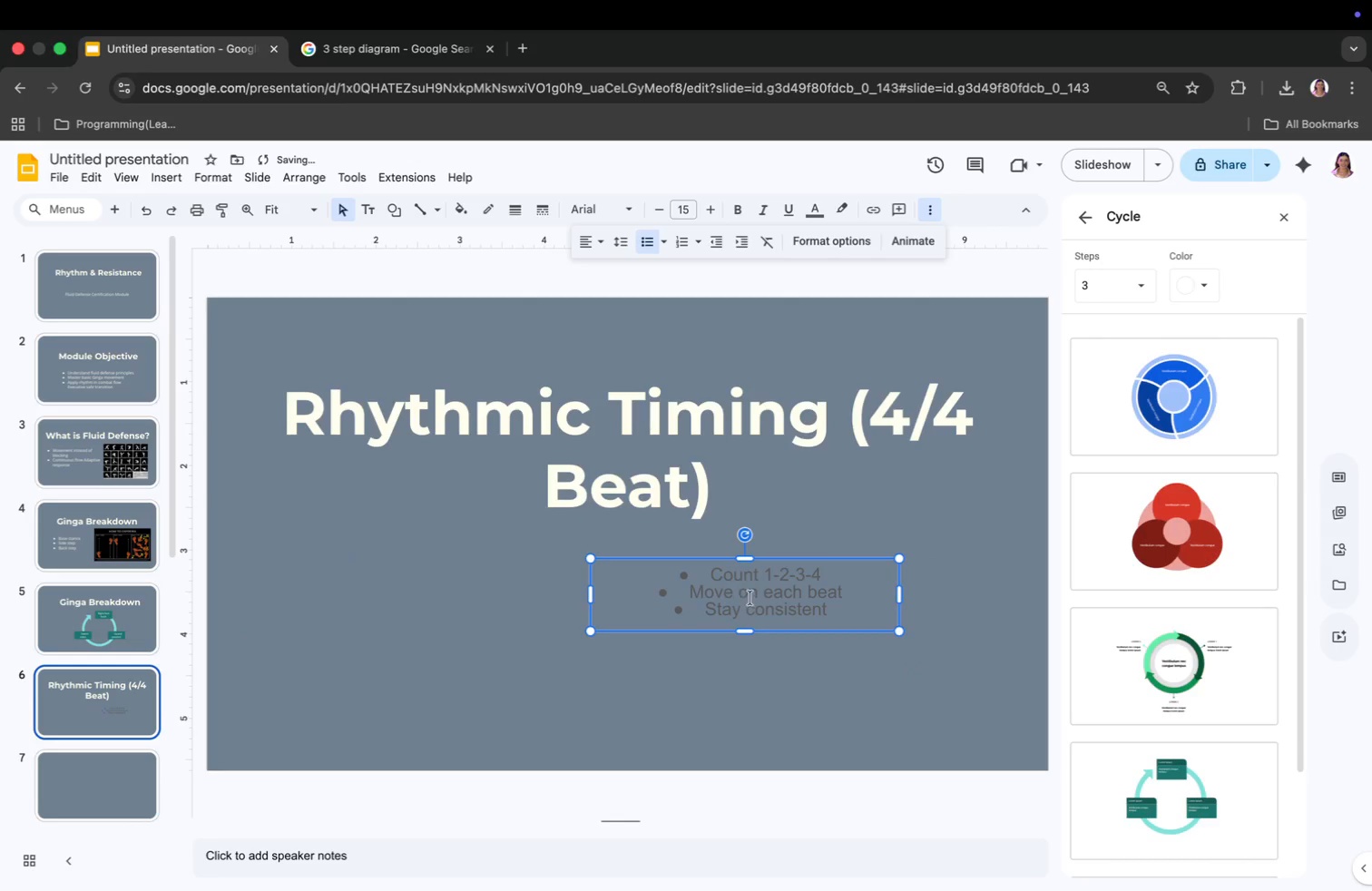 
left_click([750, 598])
 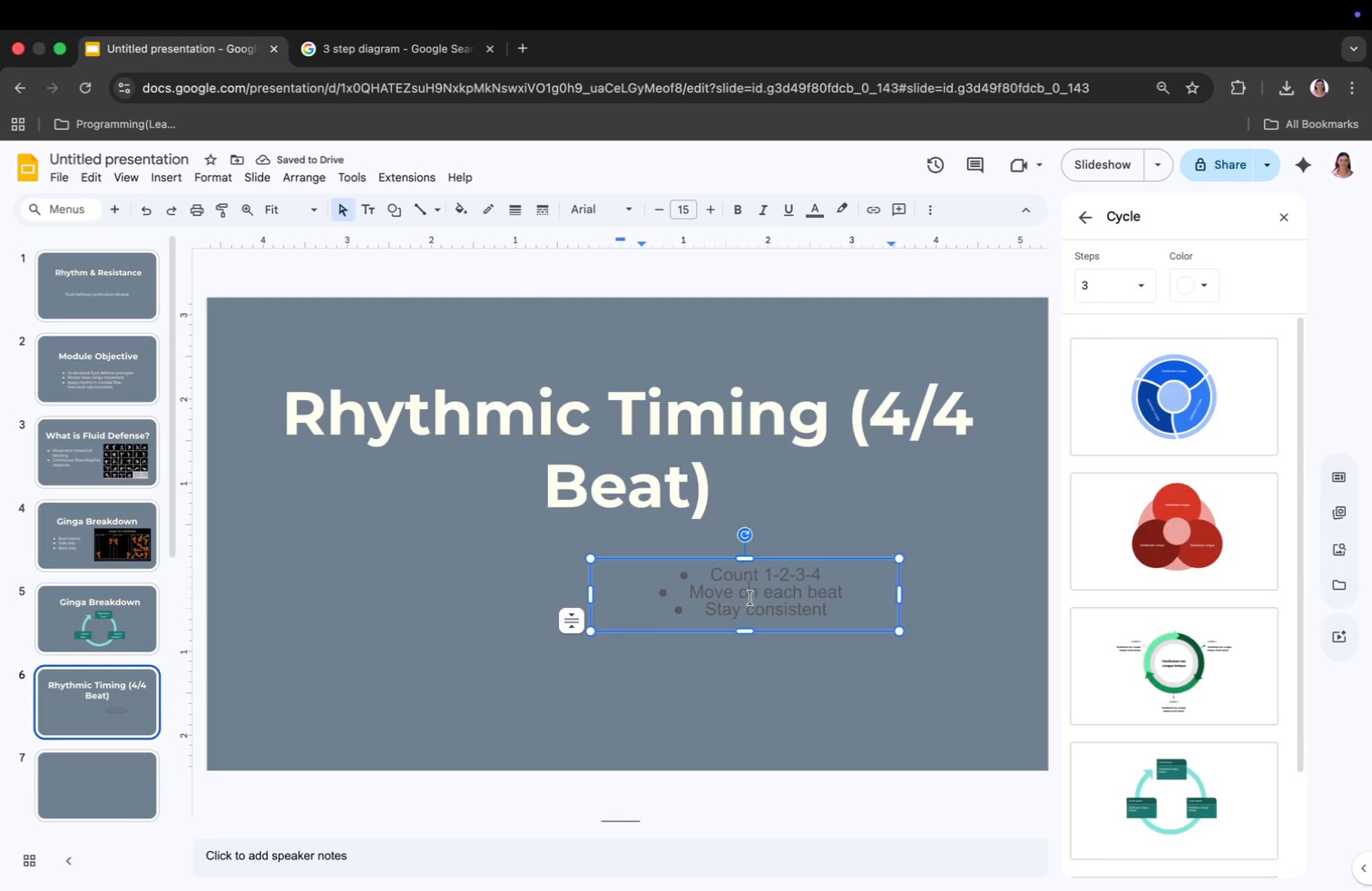 
key(Meta+CommandLeft)
 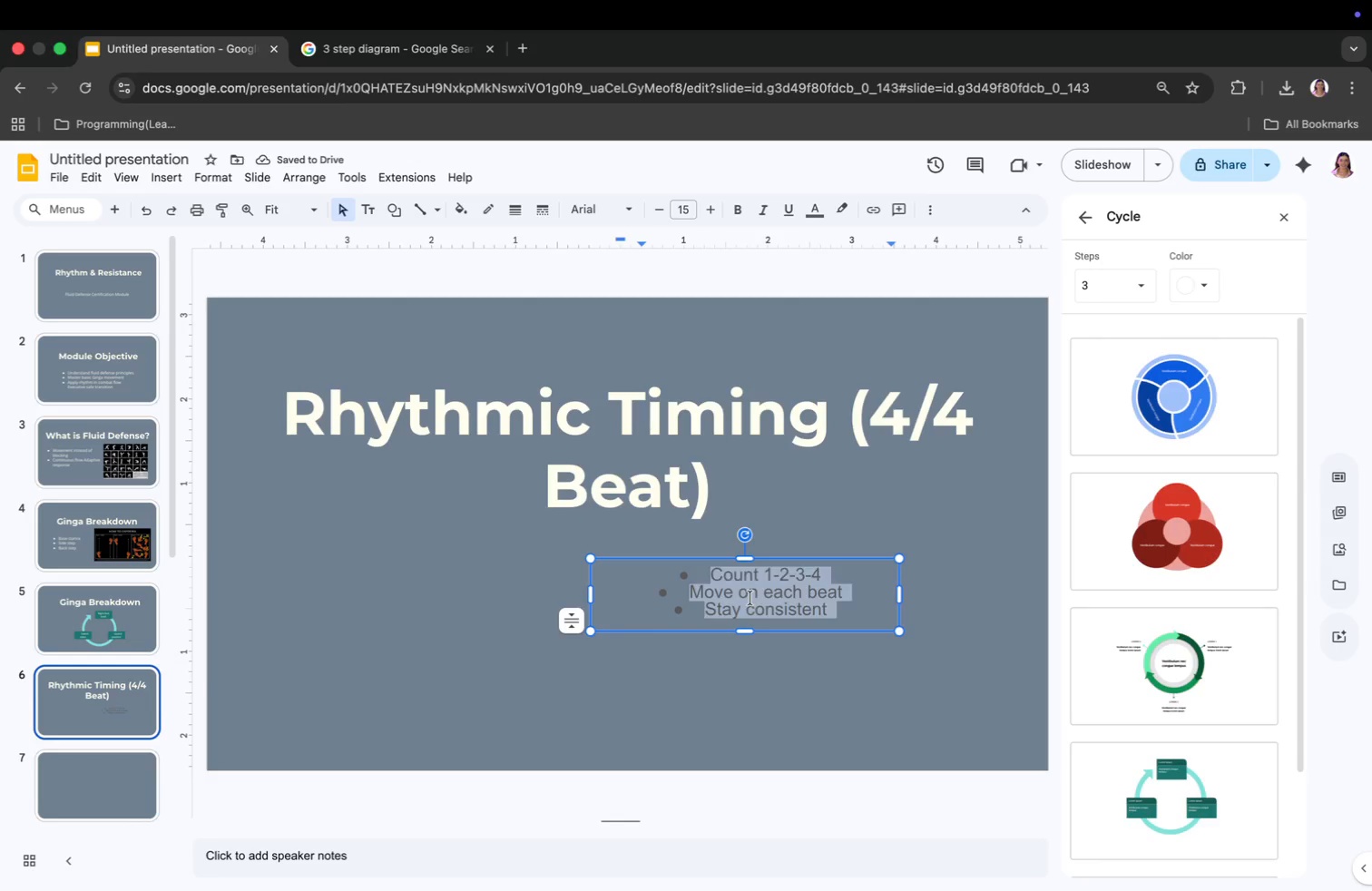 
key(Meta+A)
 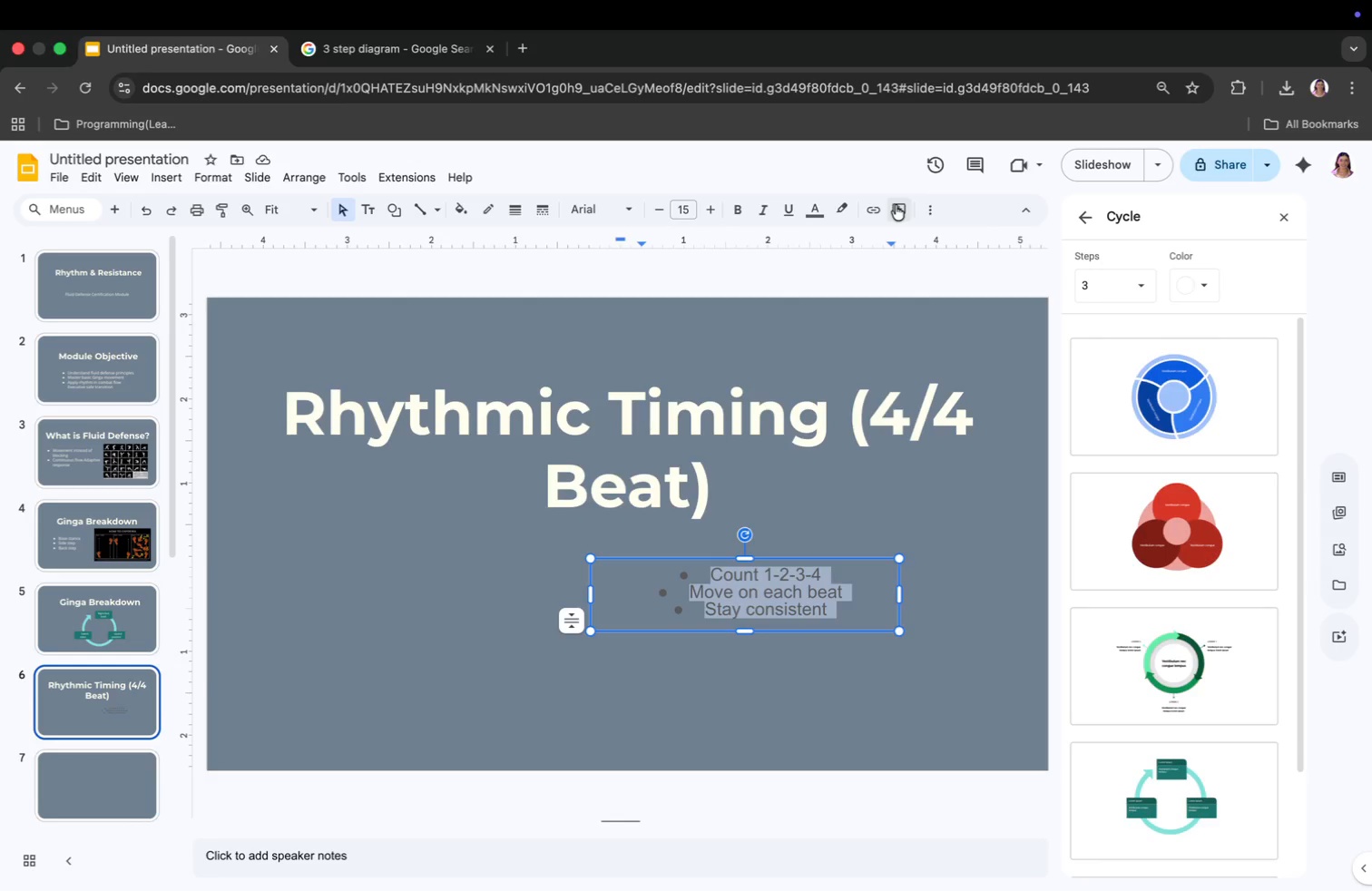 
left_click([926, 206])
 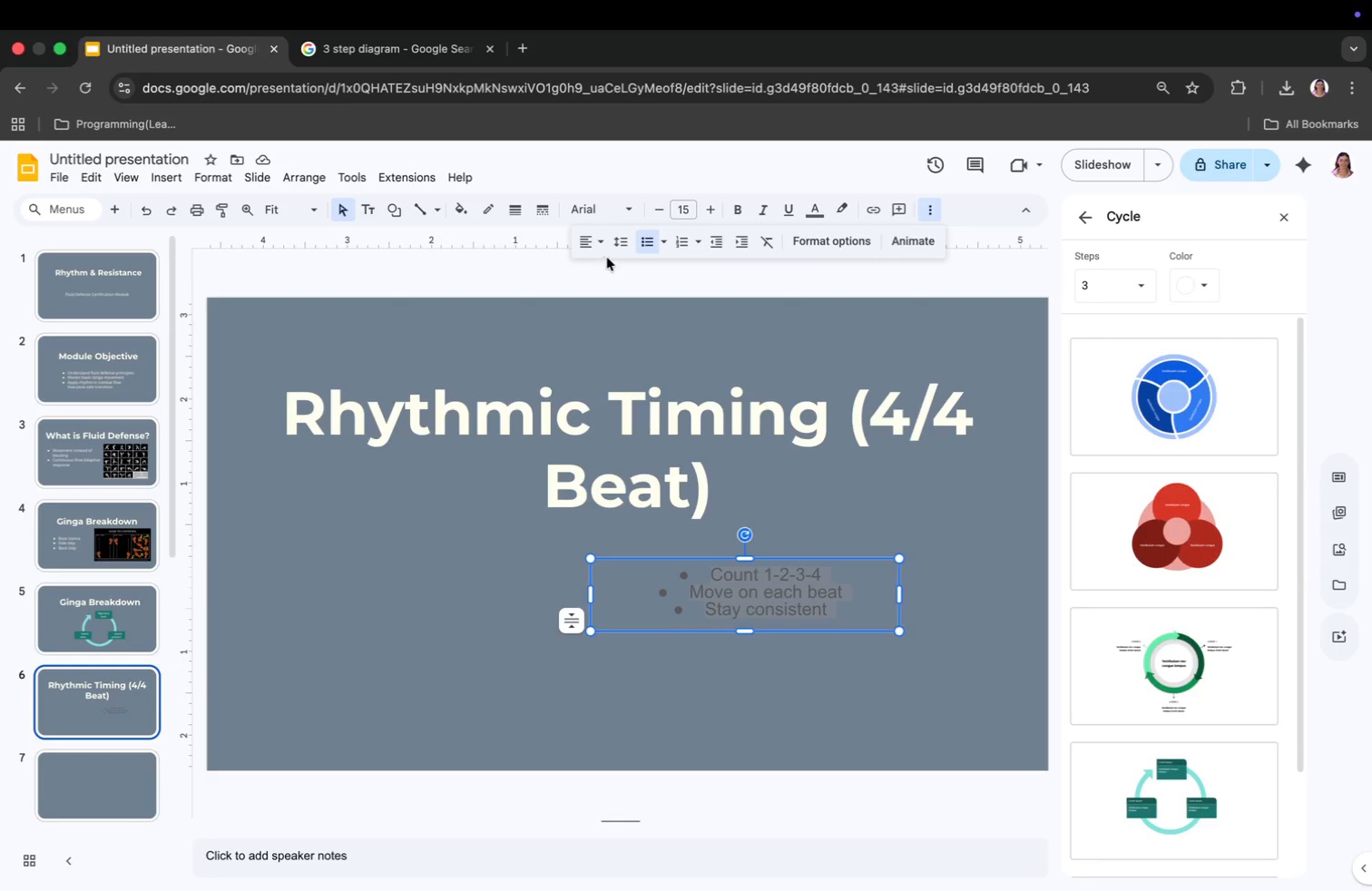 
left_click([599, 245])
 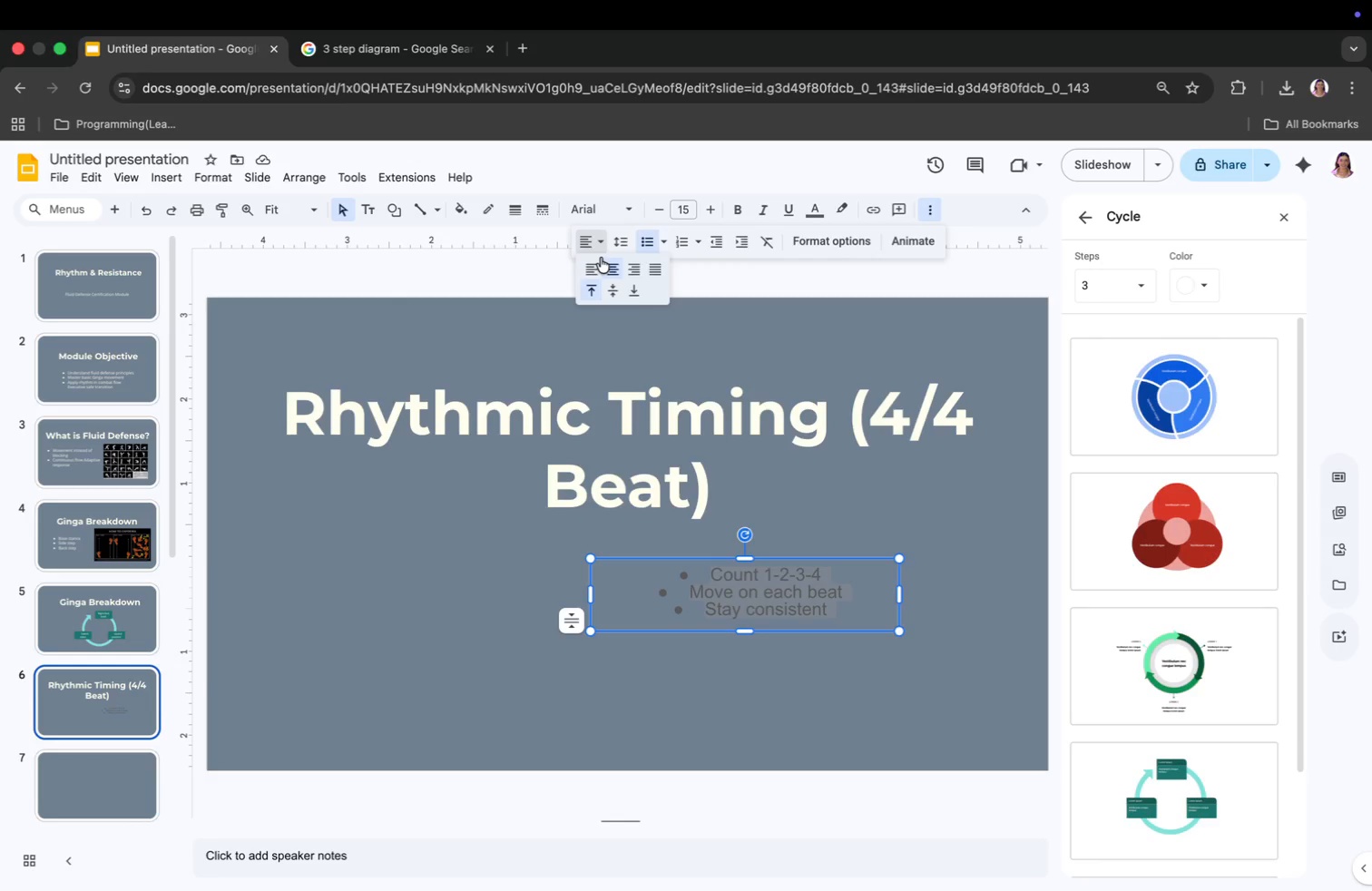 
left_click([595, 261])
 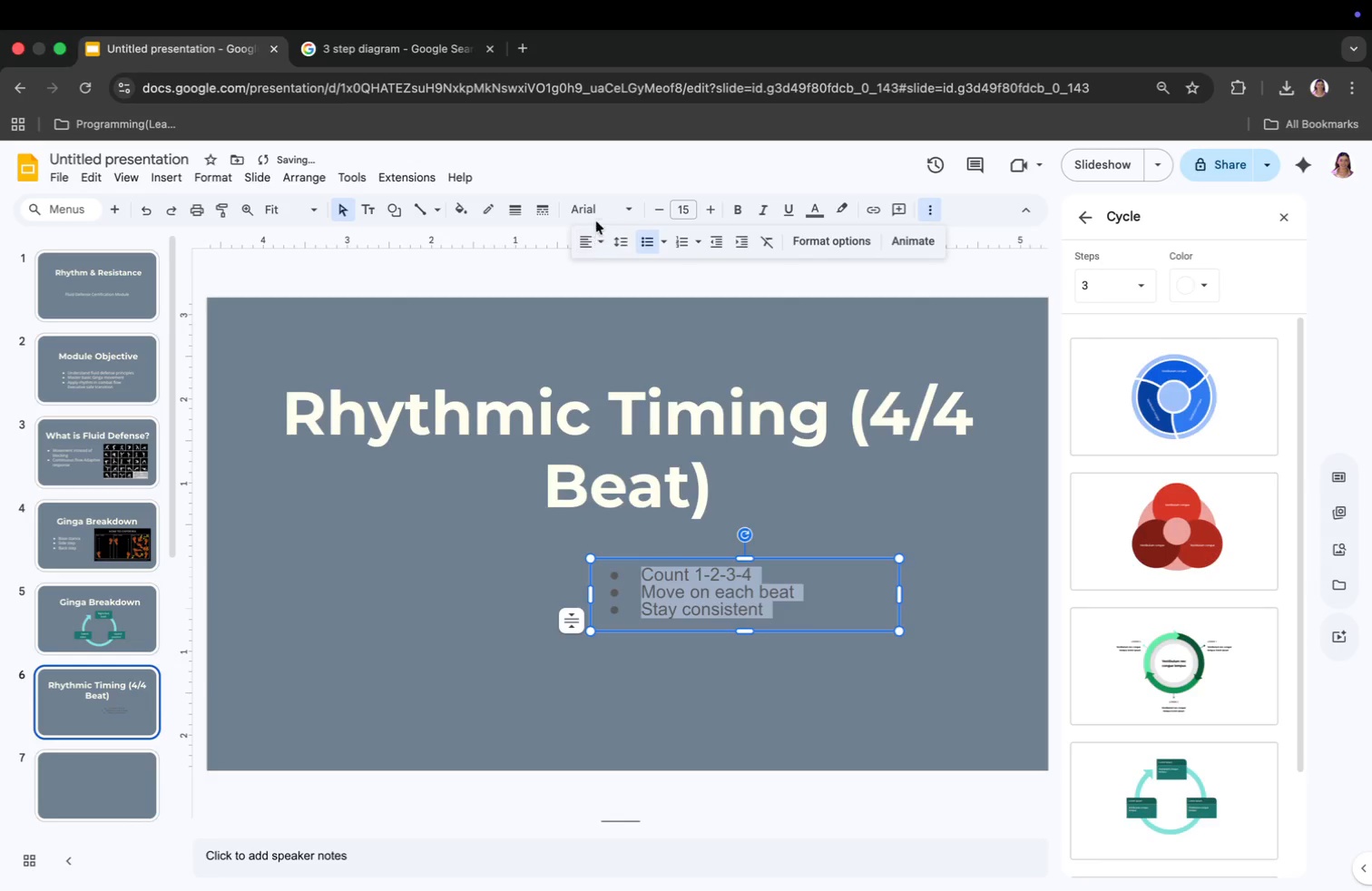 
left_click([597, 211])
 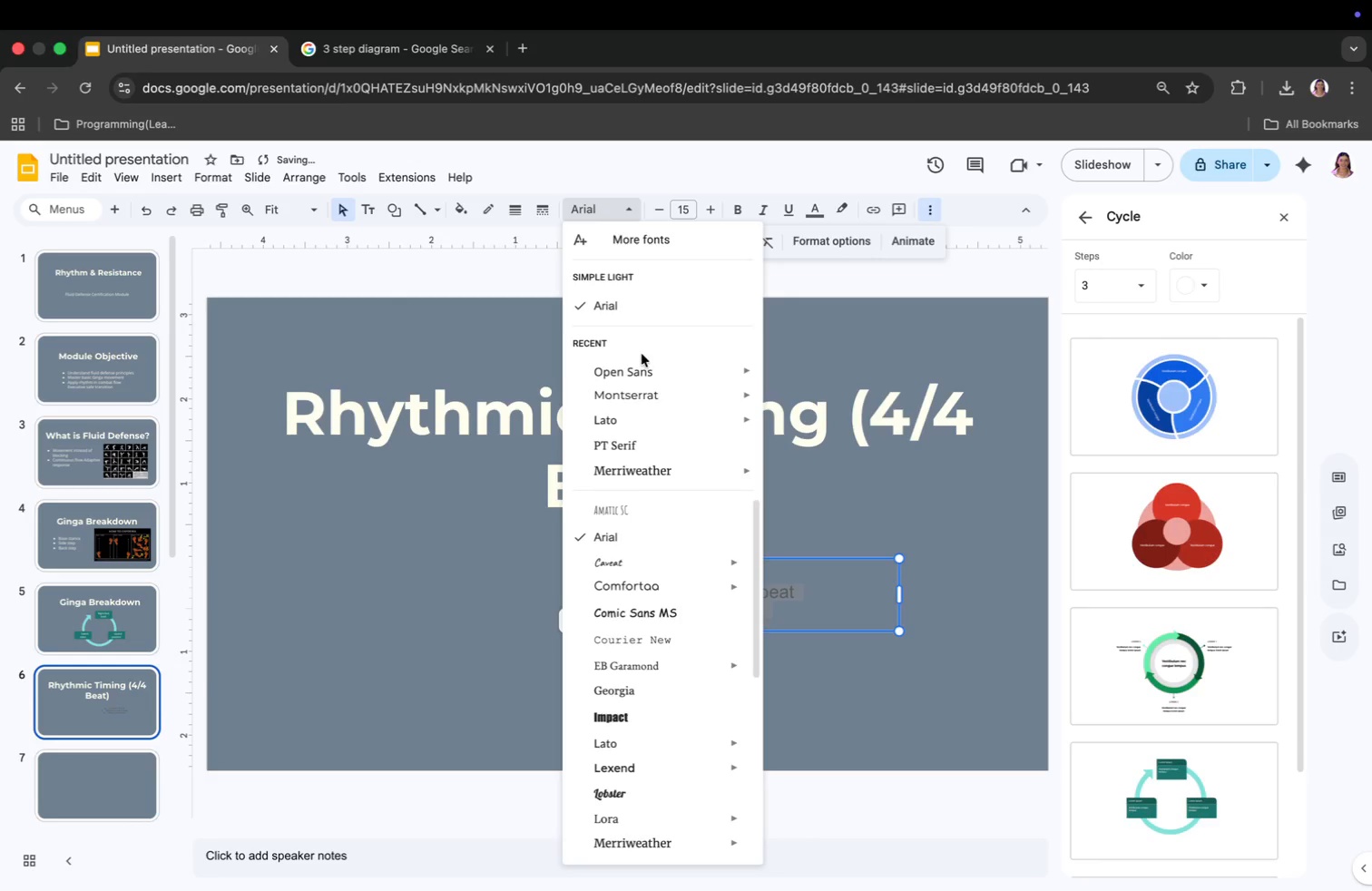 
left_click([643, 365])
 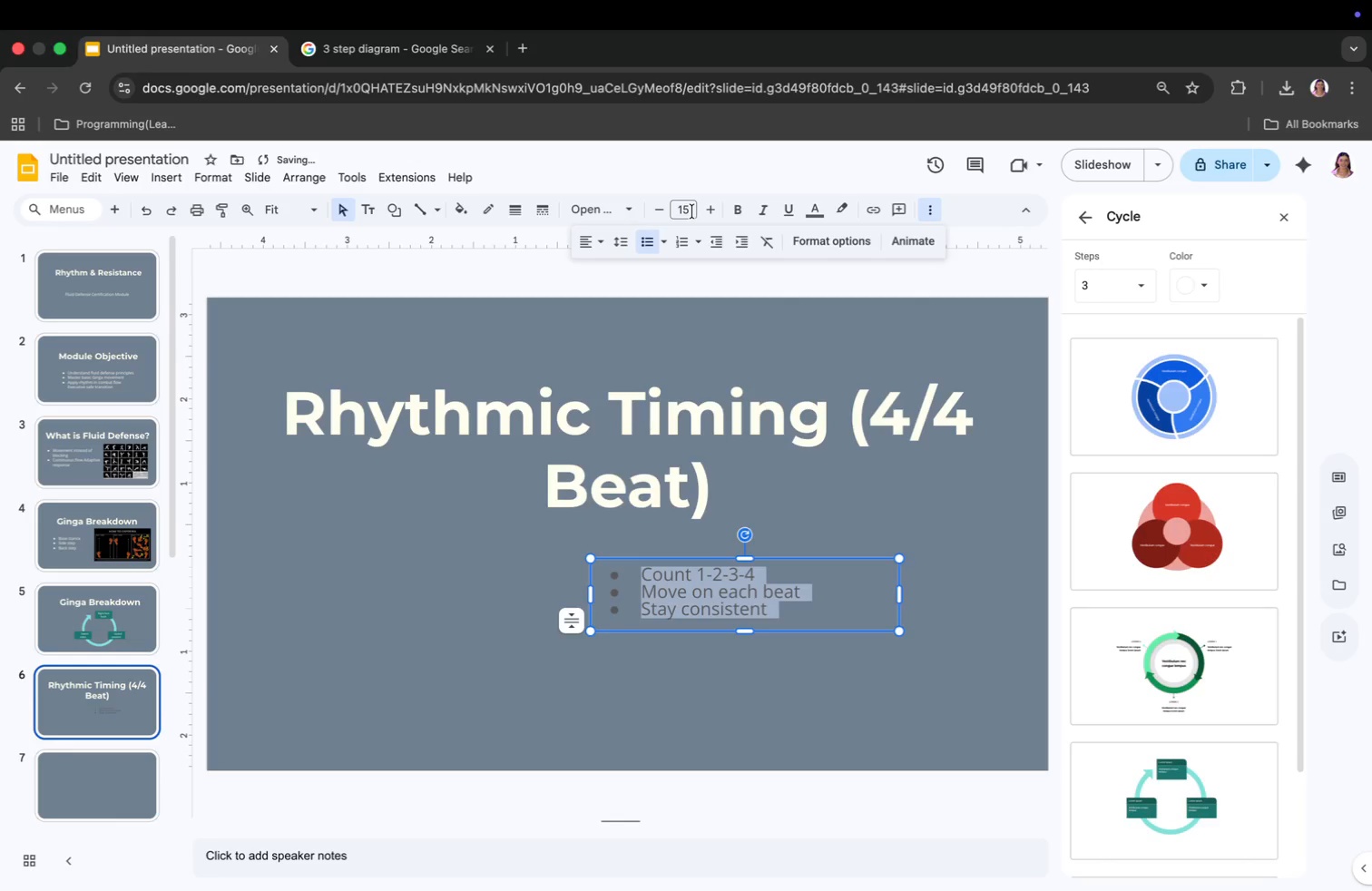 
left_click([692, 211])
 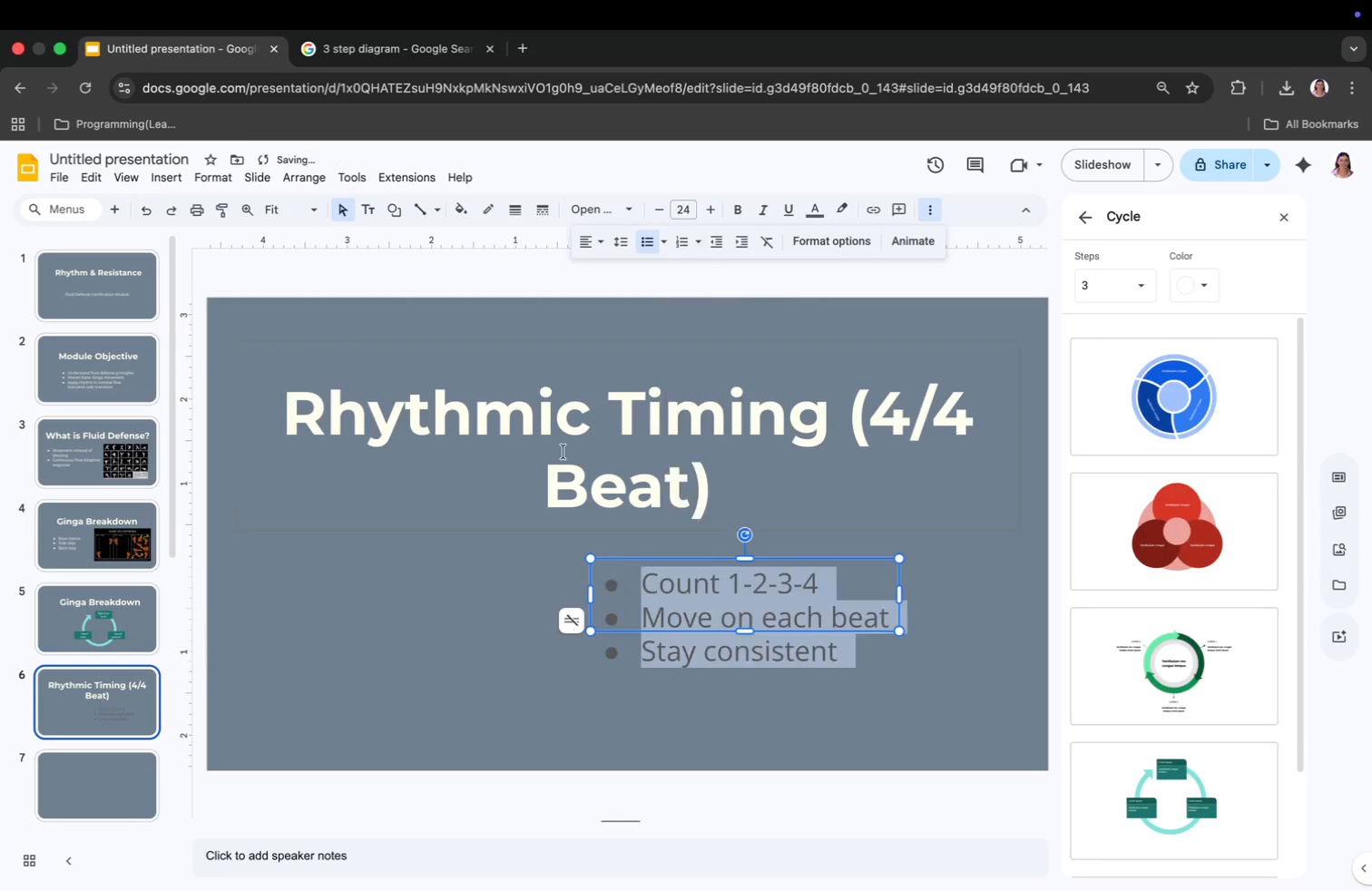 
left_click([108, 381])
 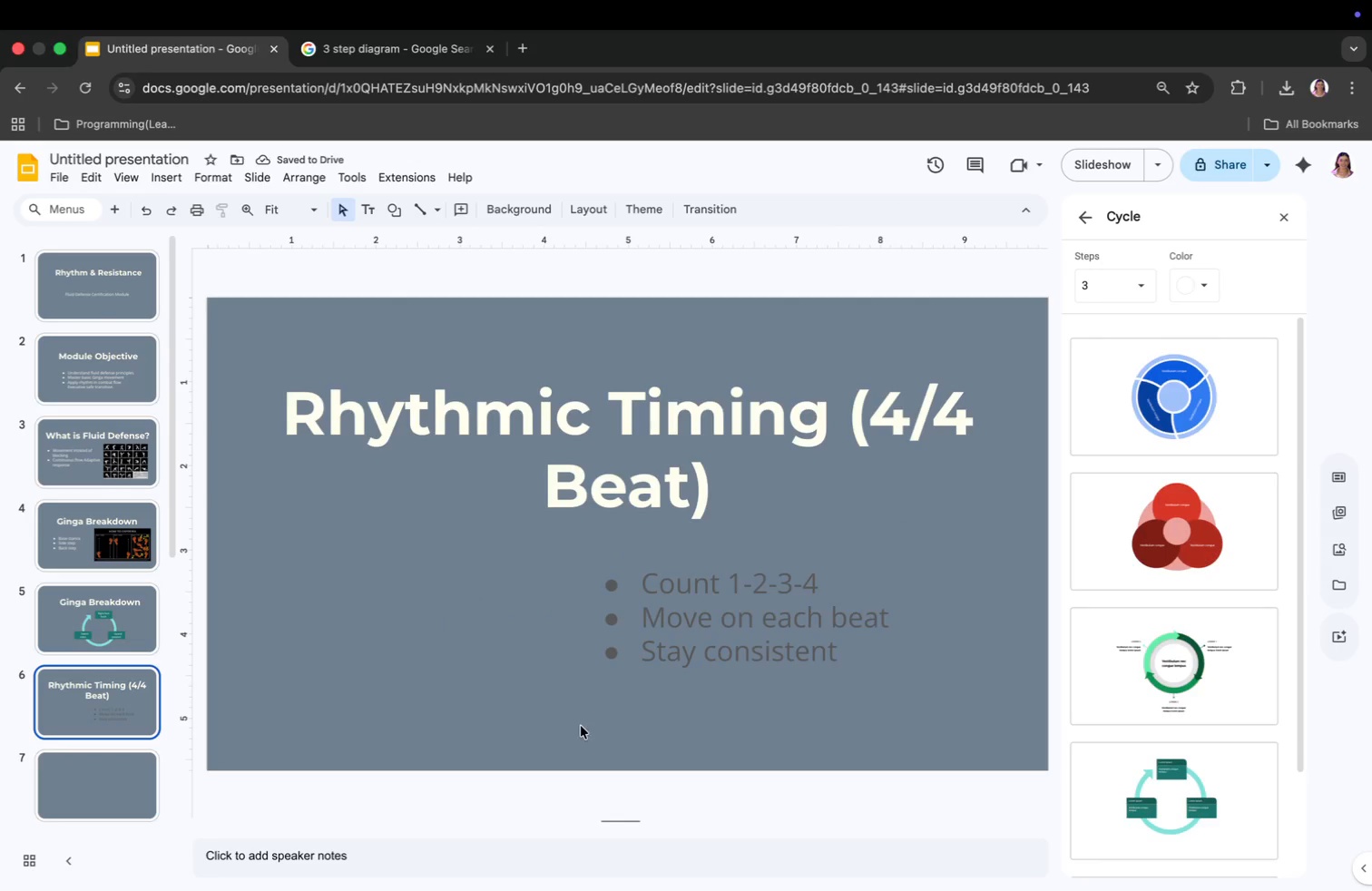 
wait(5.23)
 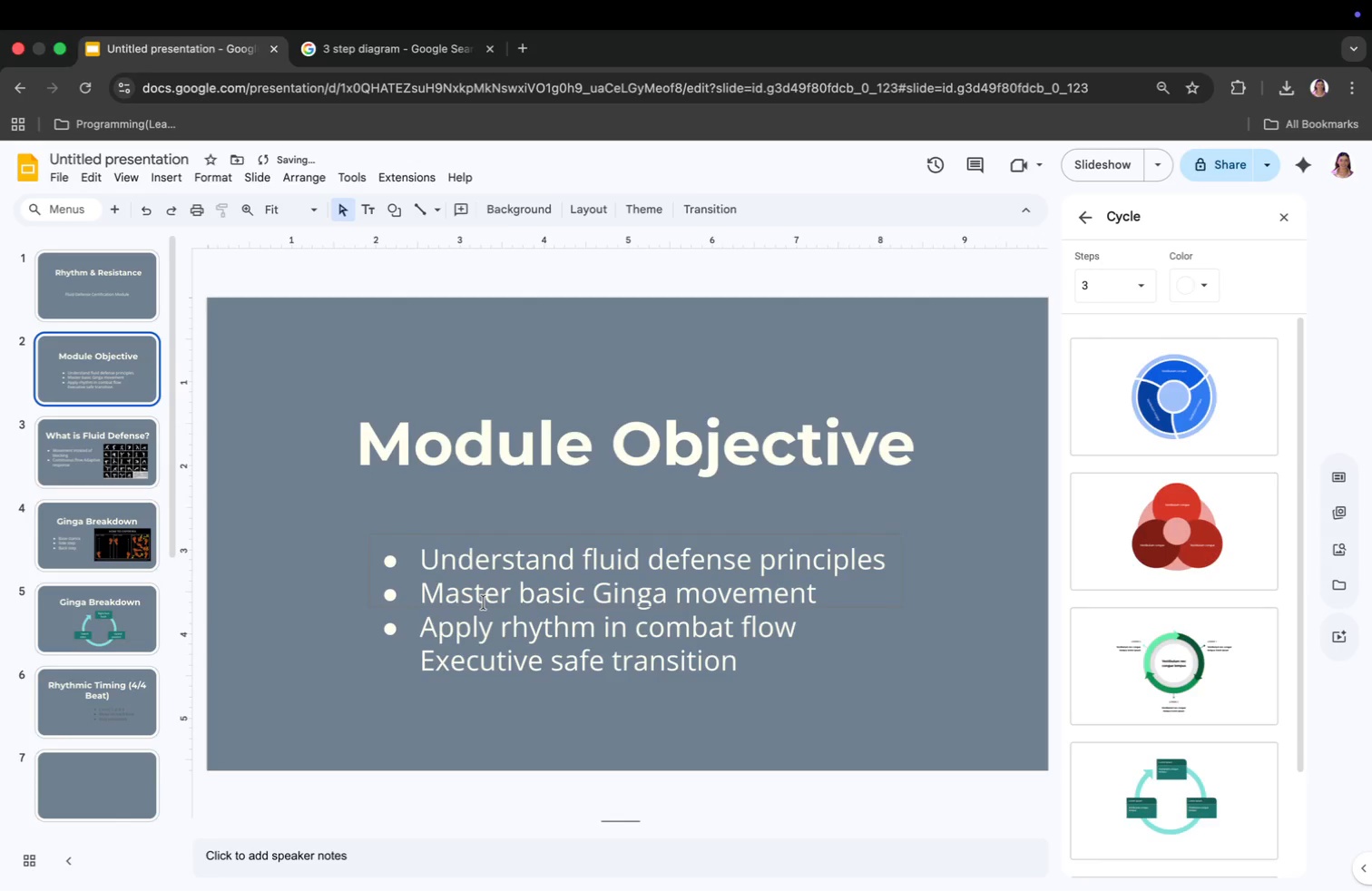 
left_click([654, 653])
 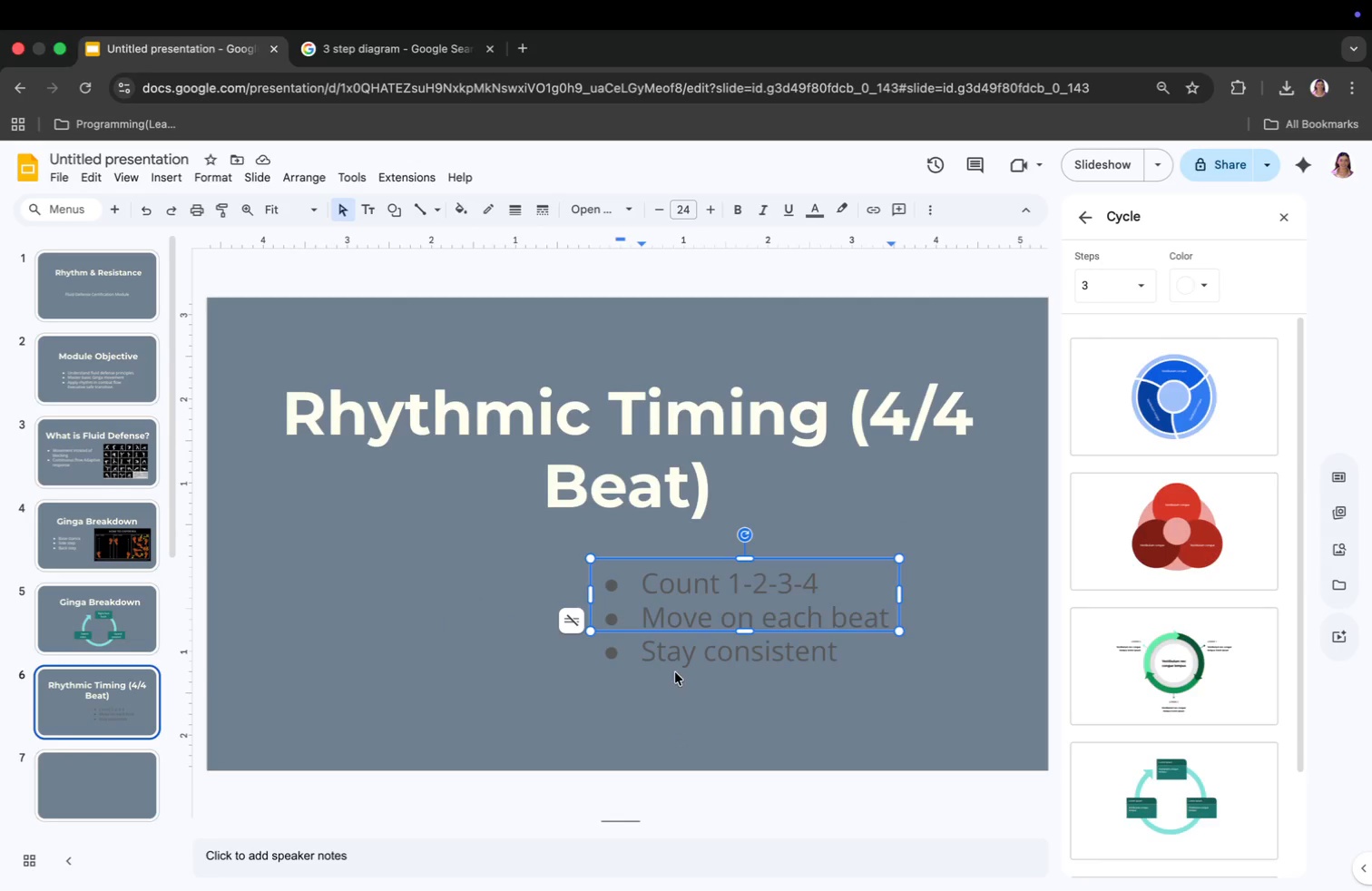 
left_click_drag(start_coordinate=[732, 564], to_coordinate=[443, 566])
 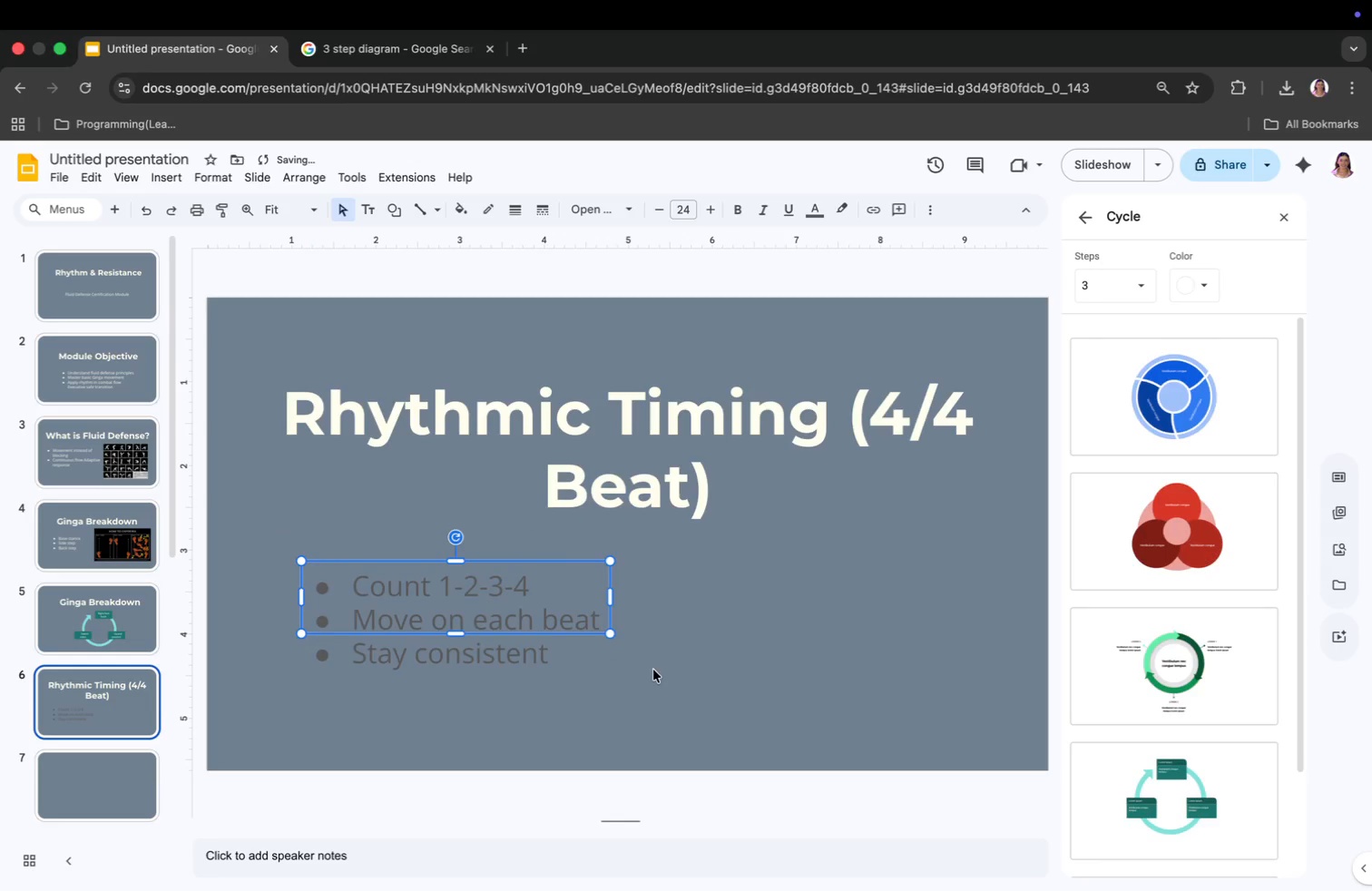 
mouse_move([779, 212])
 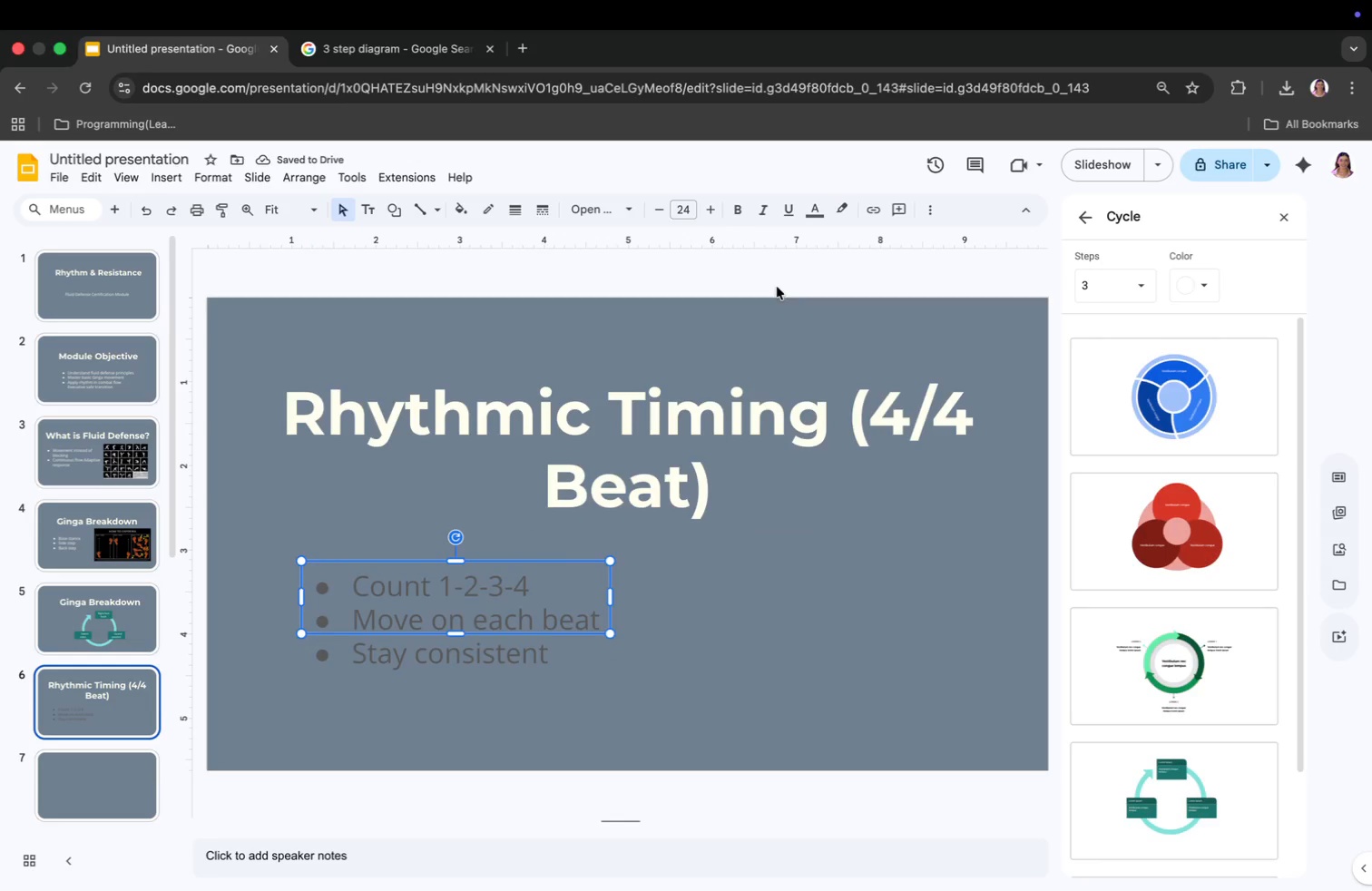 
key(Meta+CommandLeft)
 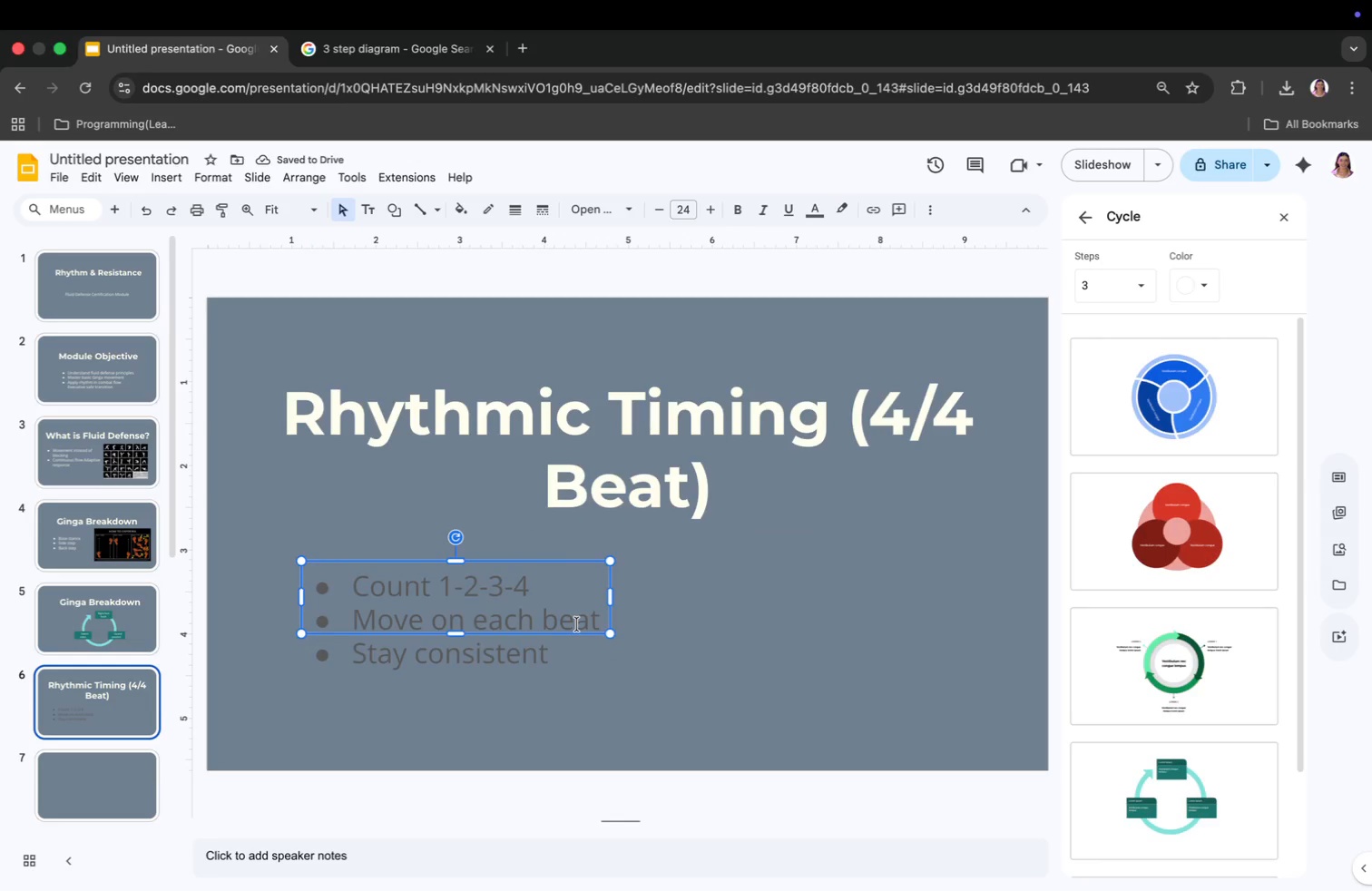 
key(Meta+A)
 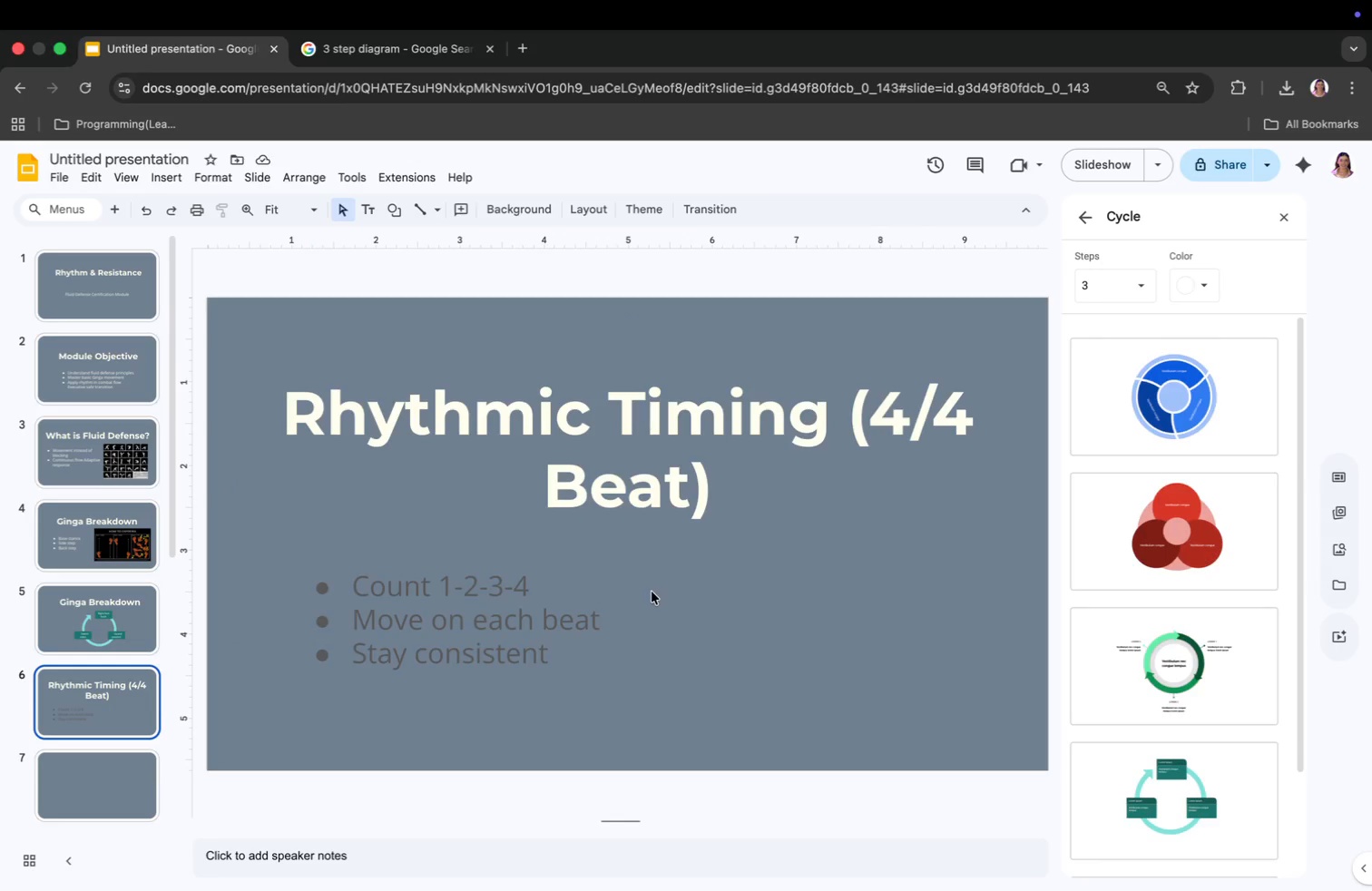 
left_click([508, 624])
 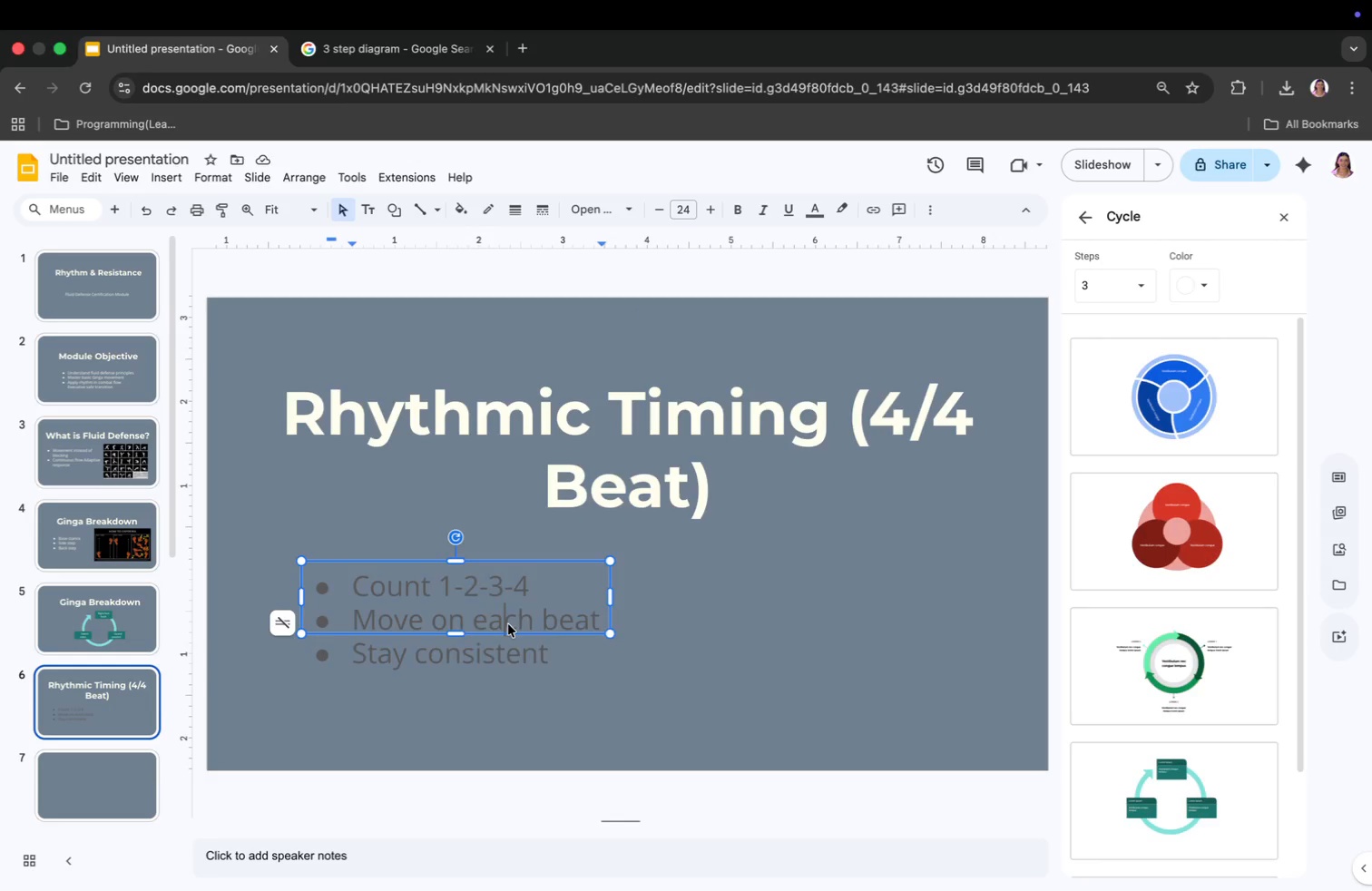 
key(Meta+CommandLeft)
 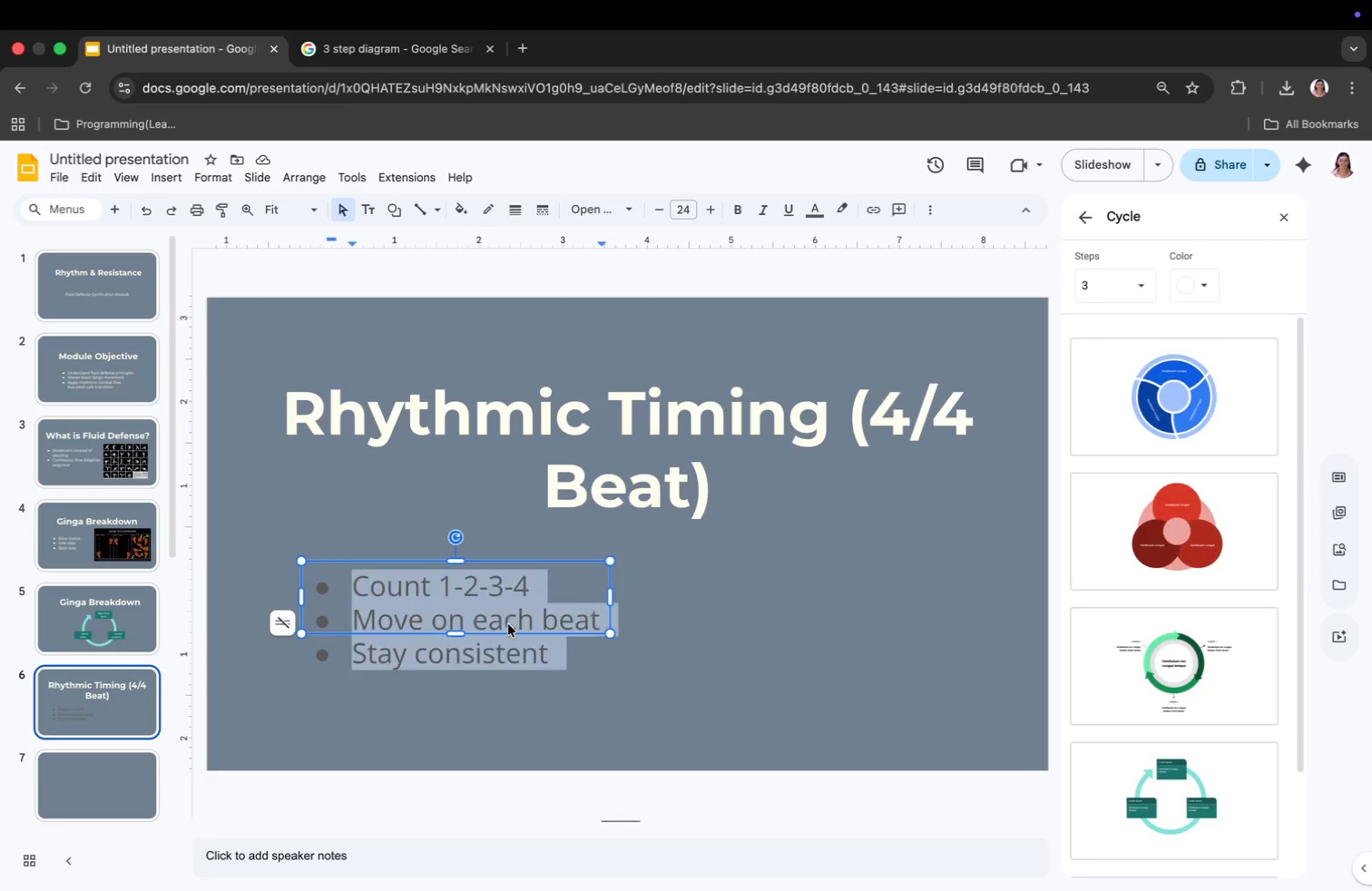 
key(Meta+A)
 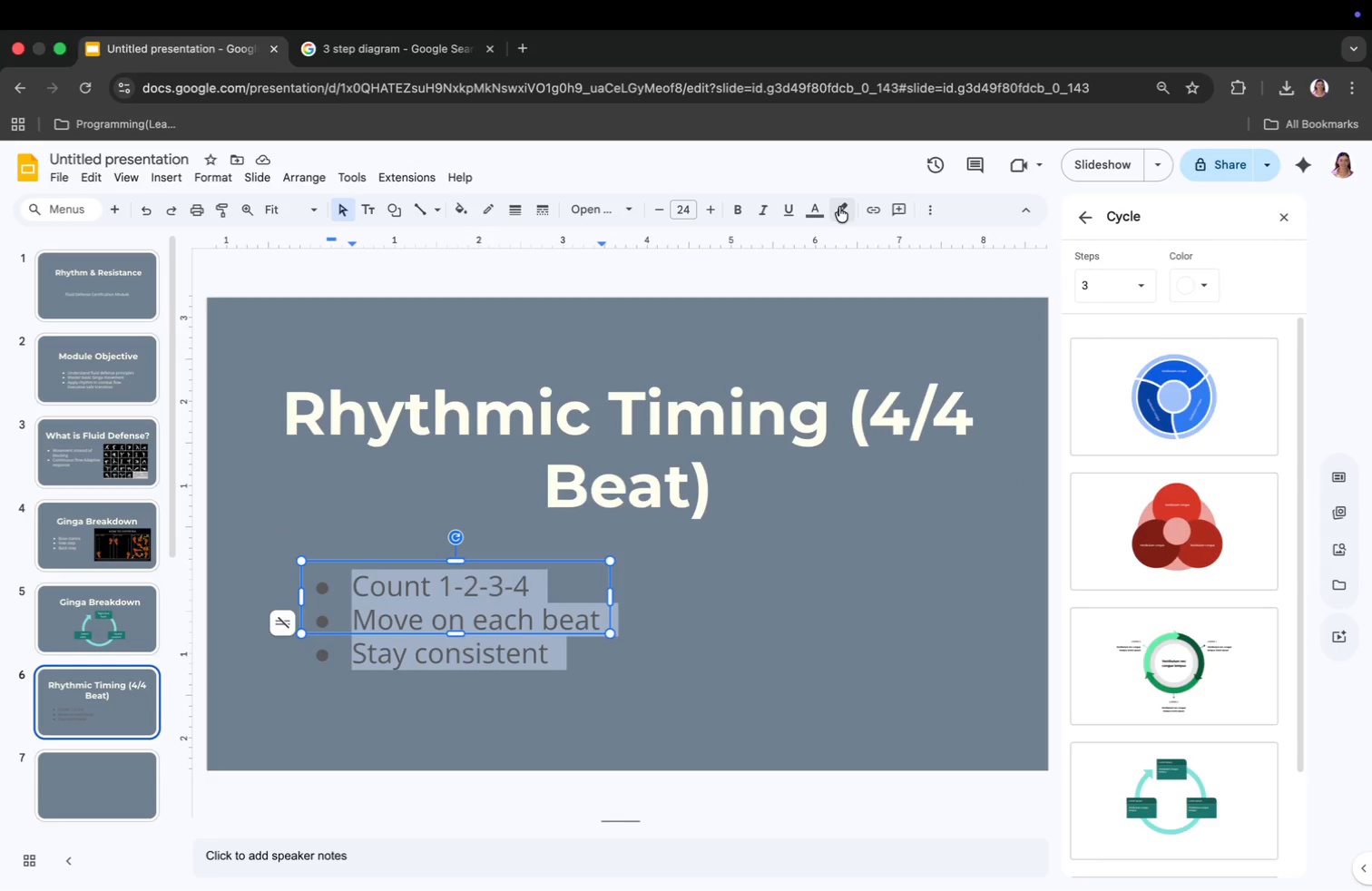 
left_click([821, 215])
 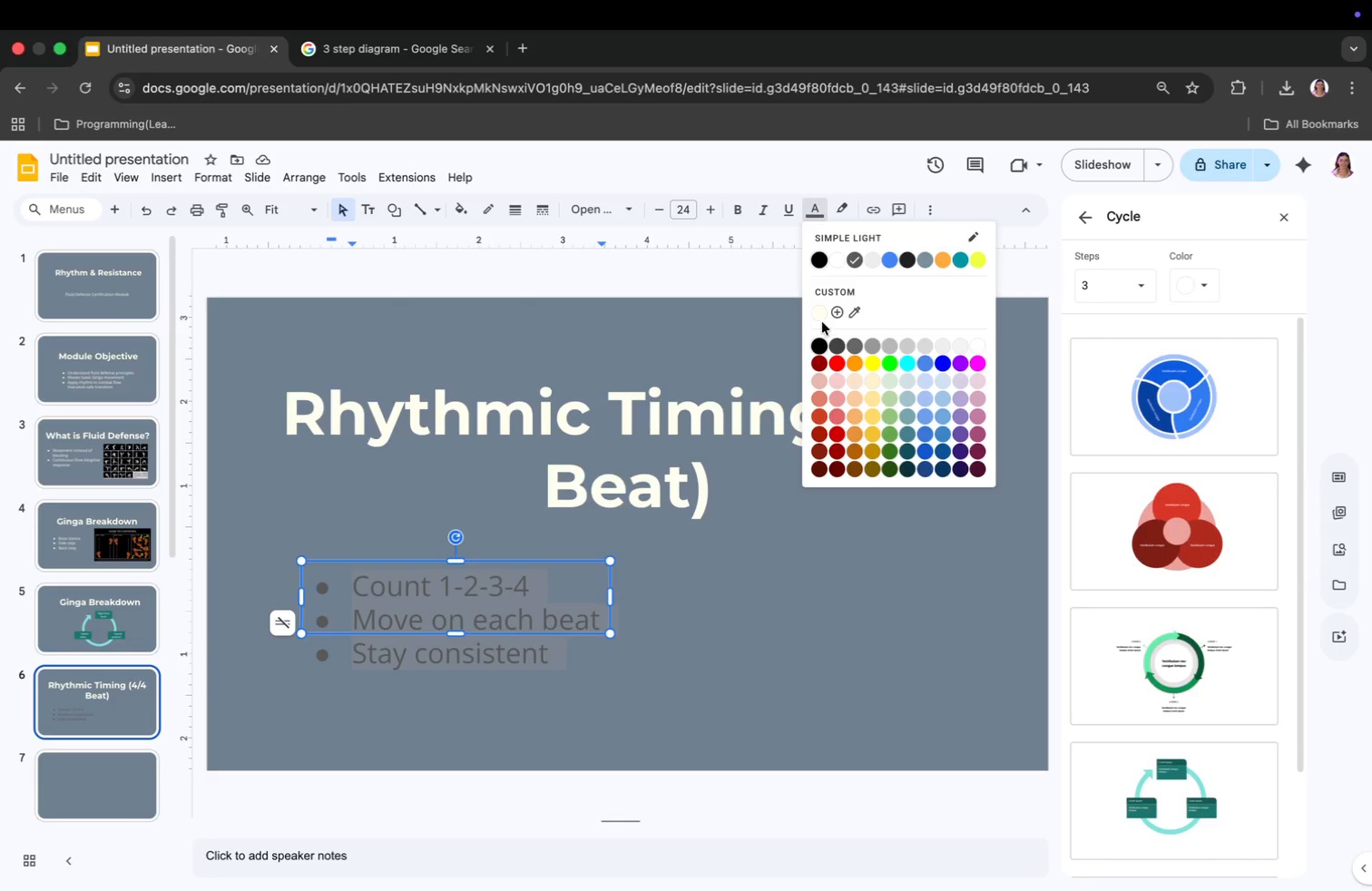 
left_click([819, 312])
 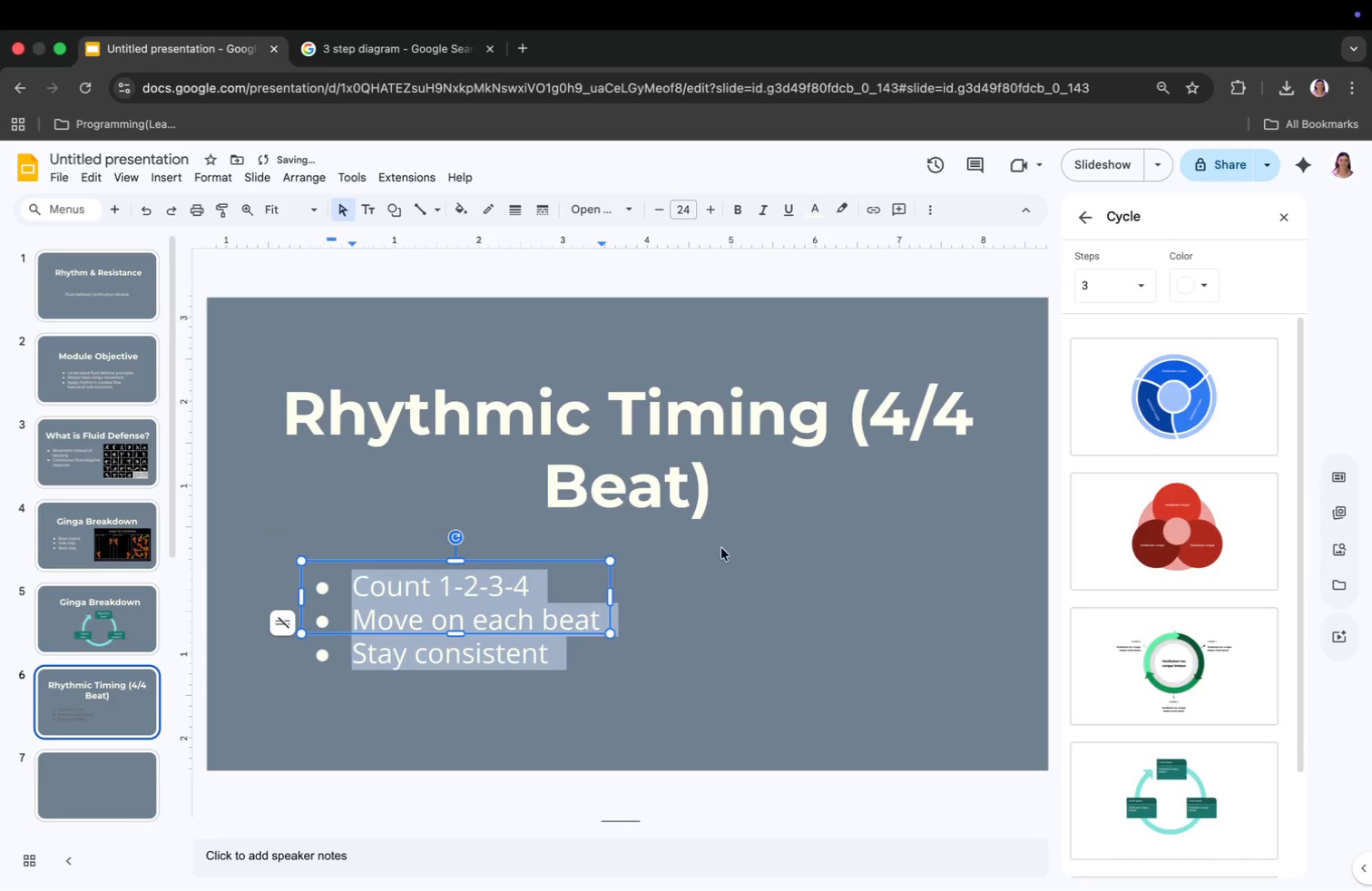 
left_click([708, 584])
 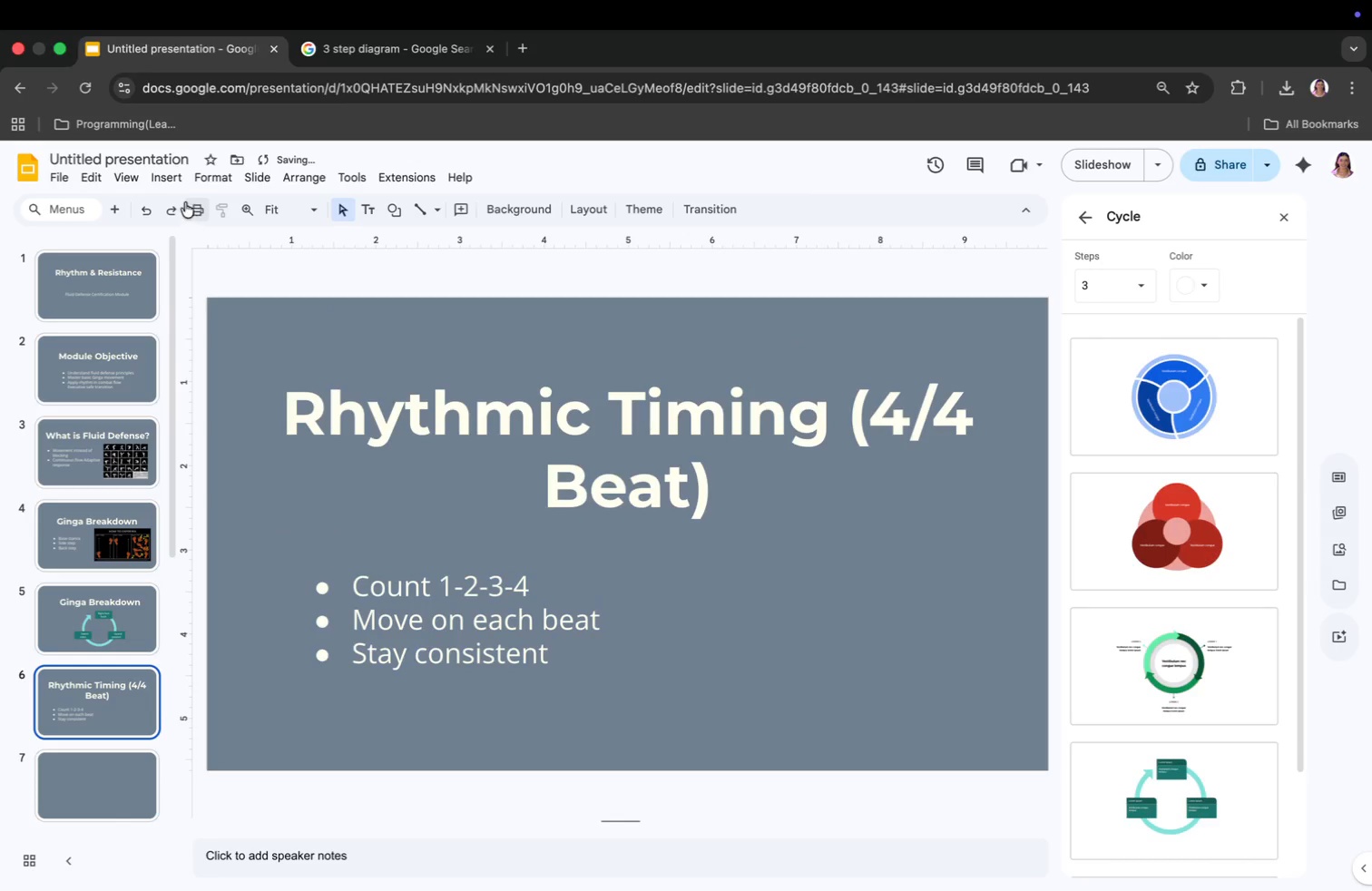 
left_click([163, 179])
 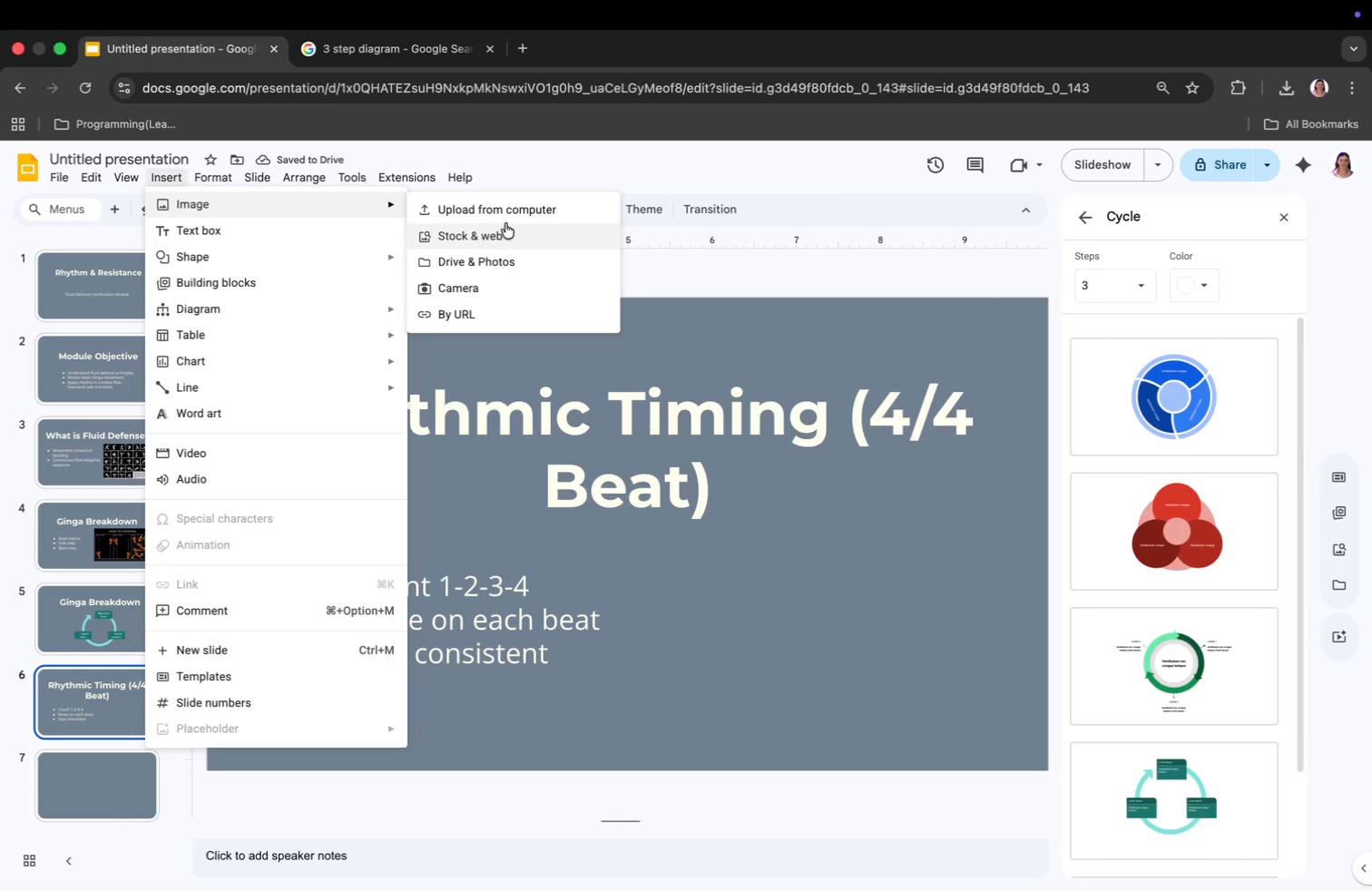 
scroll: coordinate [801, 544], scroll_direction: down, amount: 5.0
 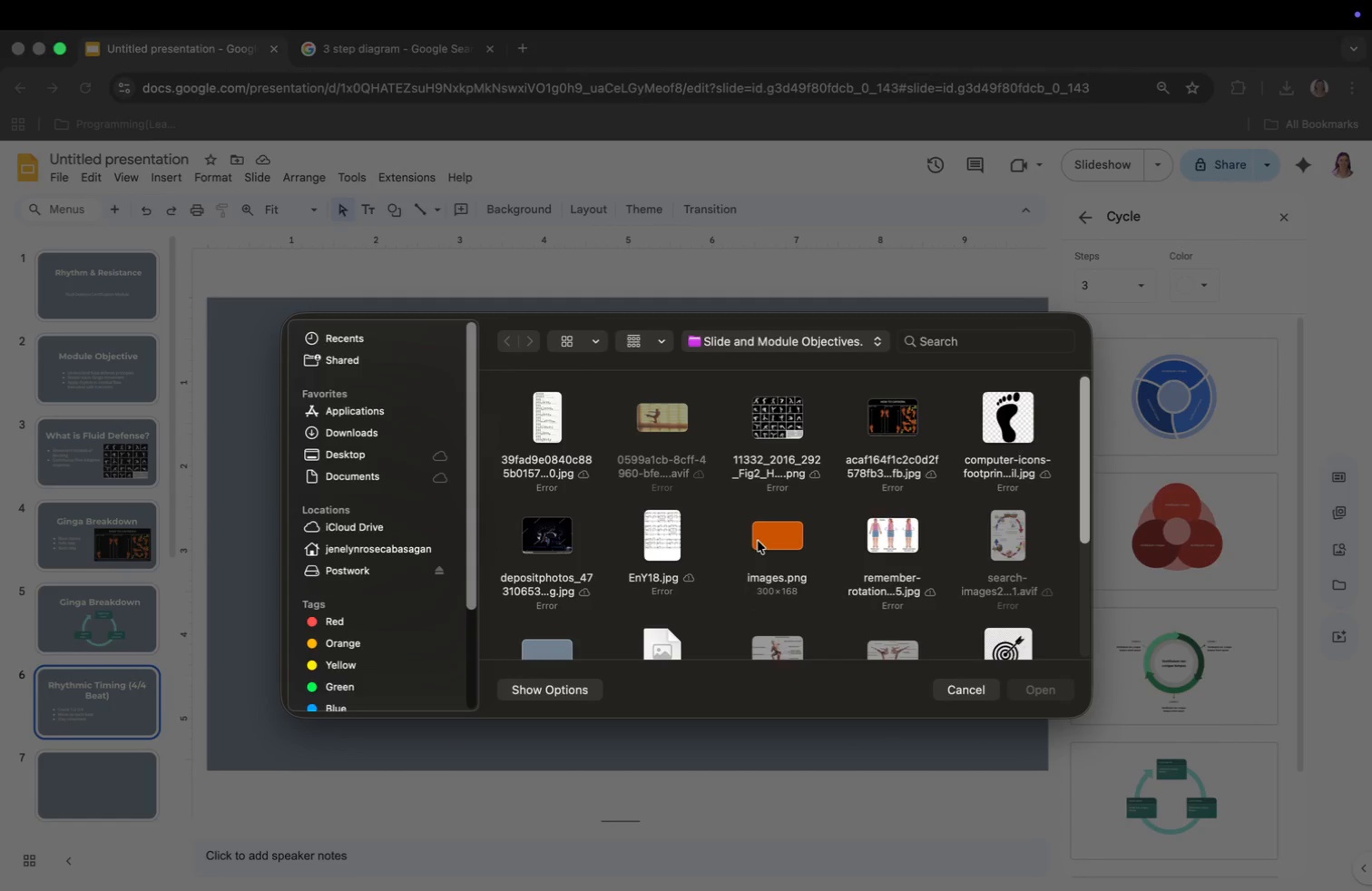 
left_click([660, 535])
 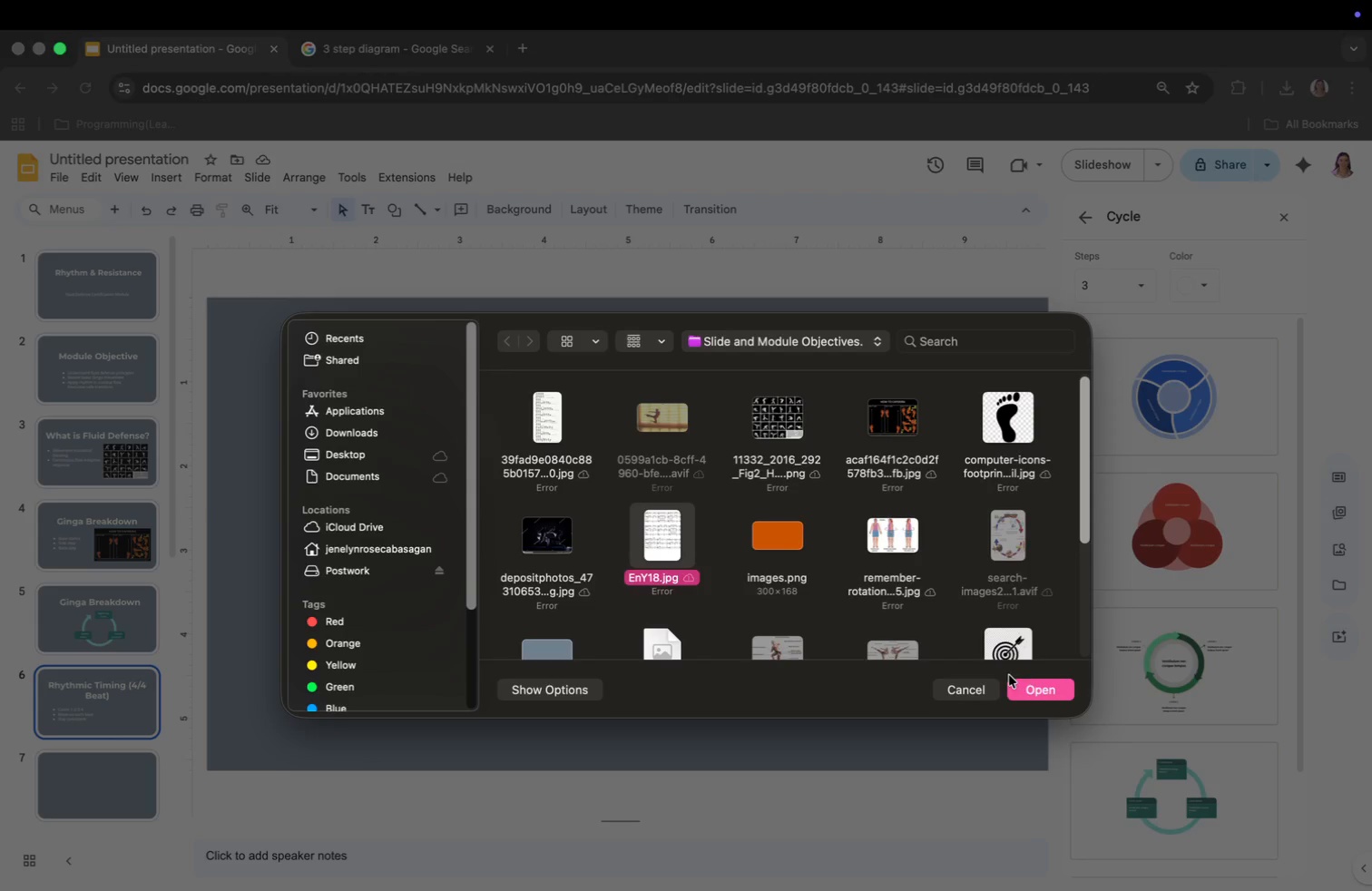 
left_click([1021, 680])
 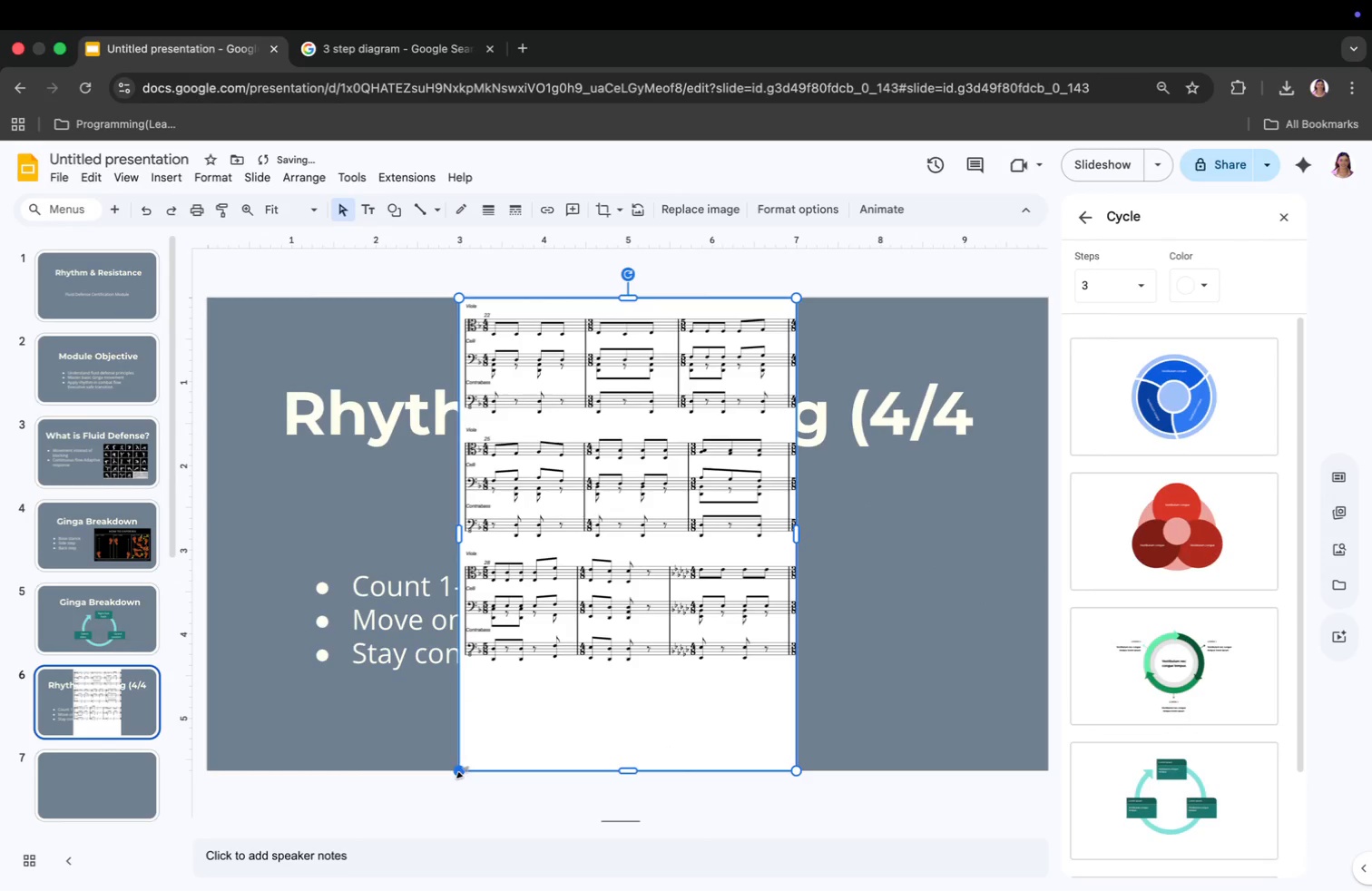 
right_click([666, 735])
 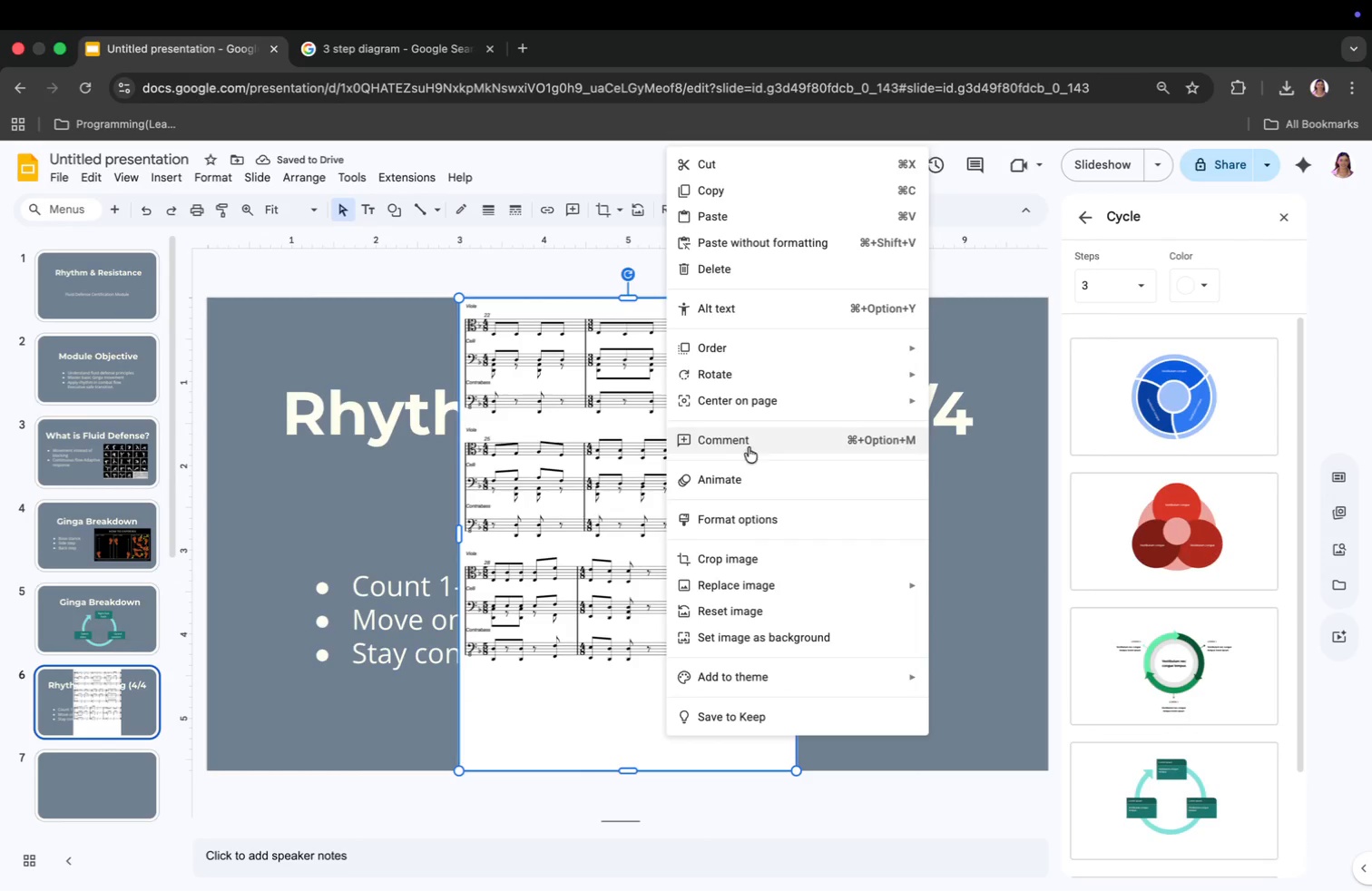 
left_click([770, 551])
 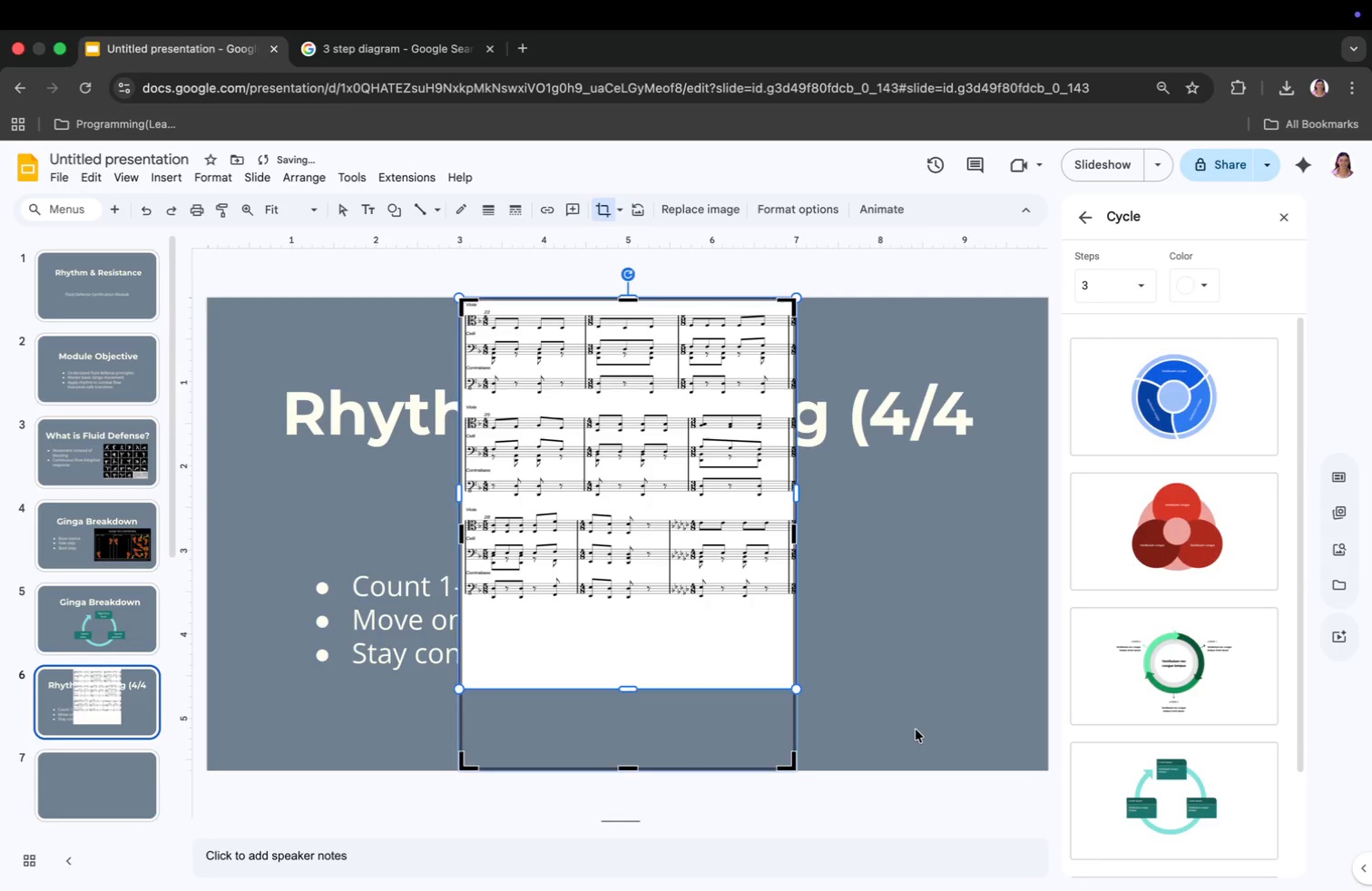 
left_click_drag(start_coordinate=[624, 772], to_coordinate=[632, 689])
 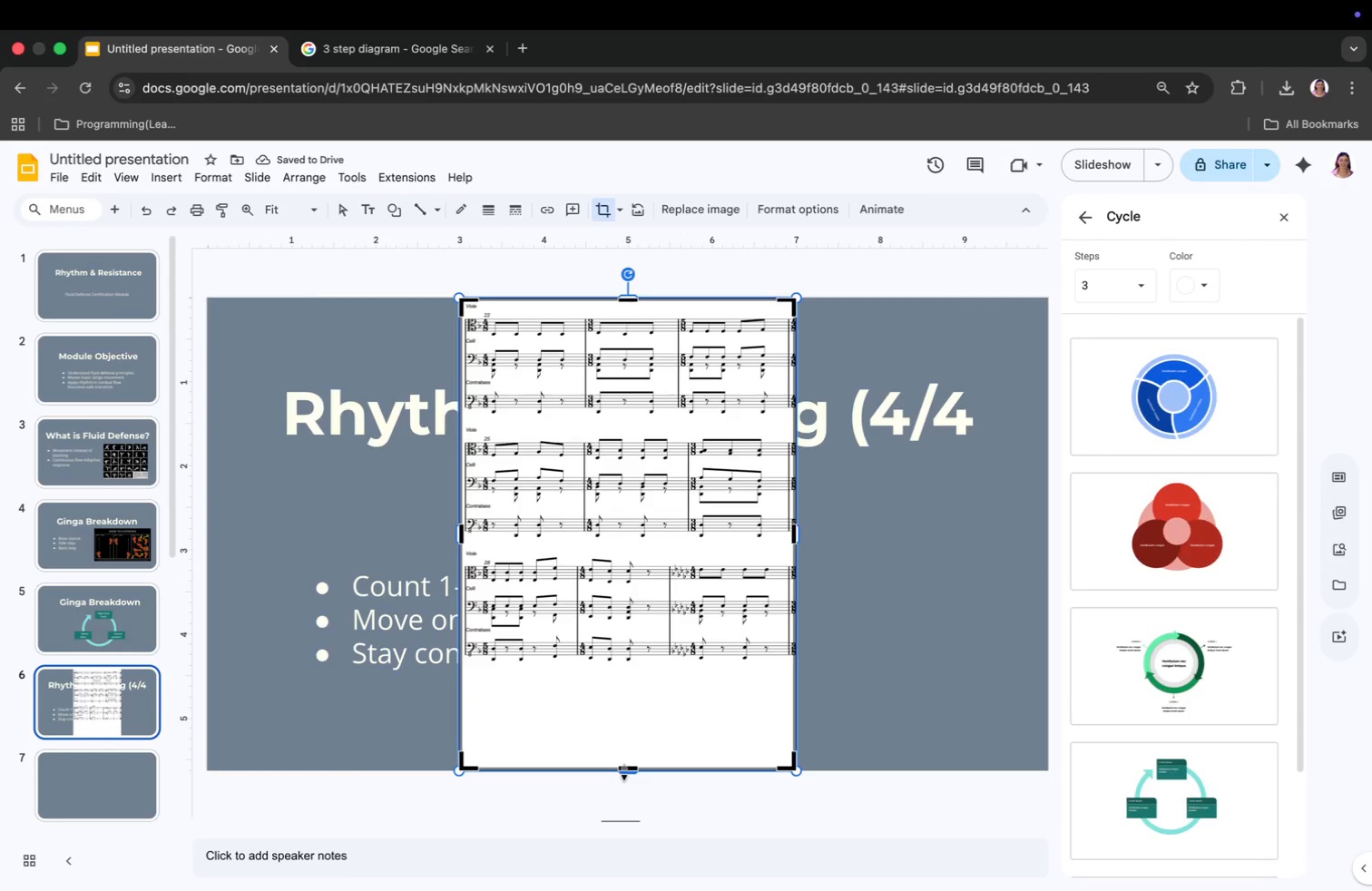 
key(Meta+CommandLeft)
 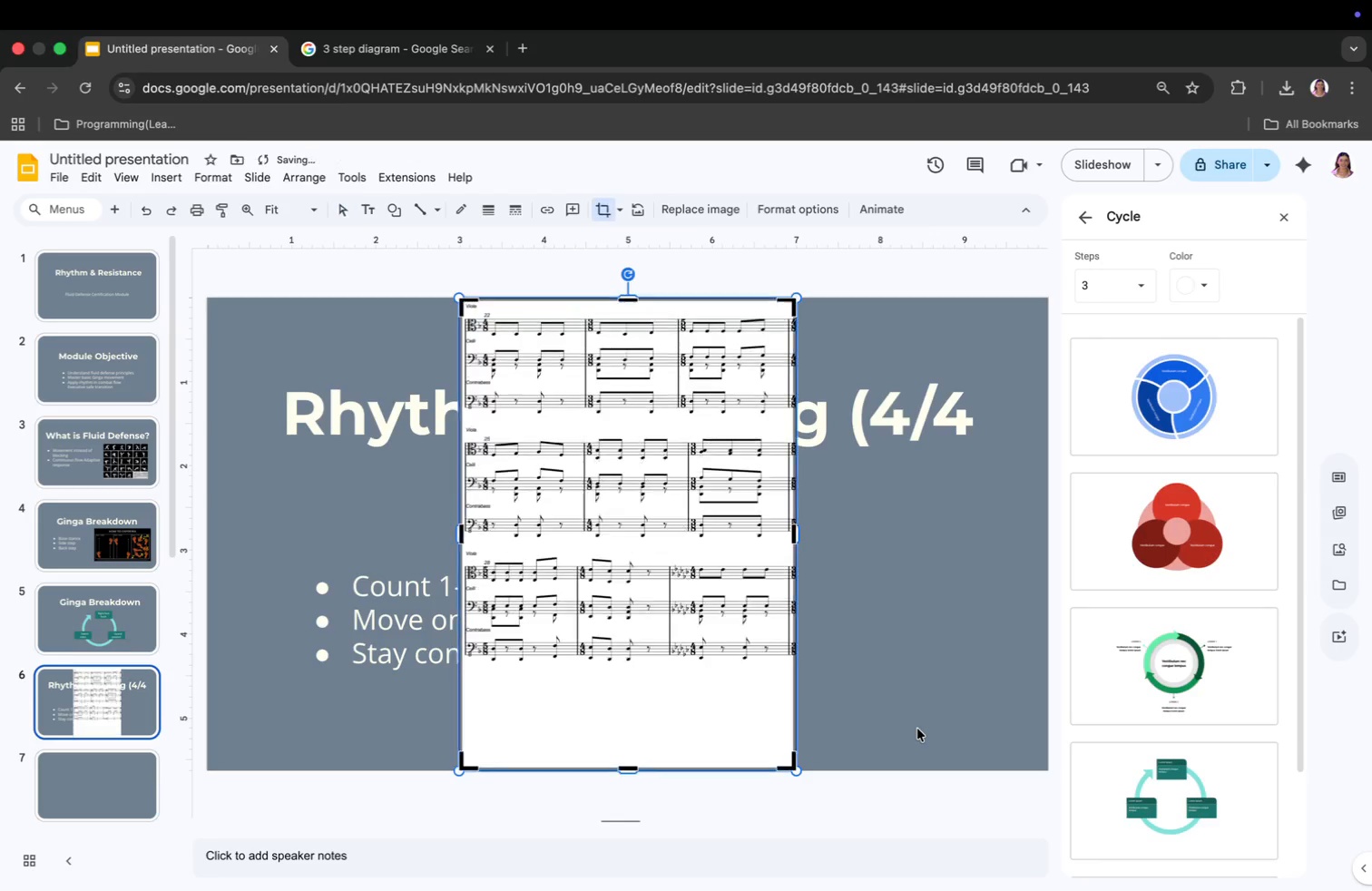 
key(Meta+Z)
 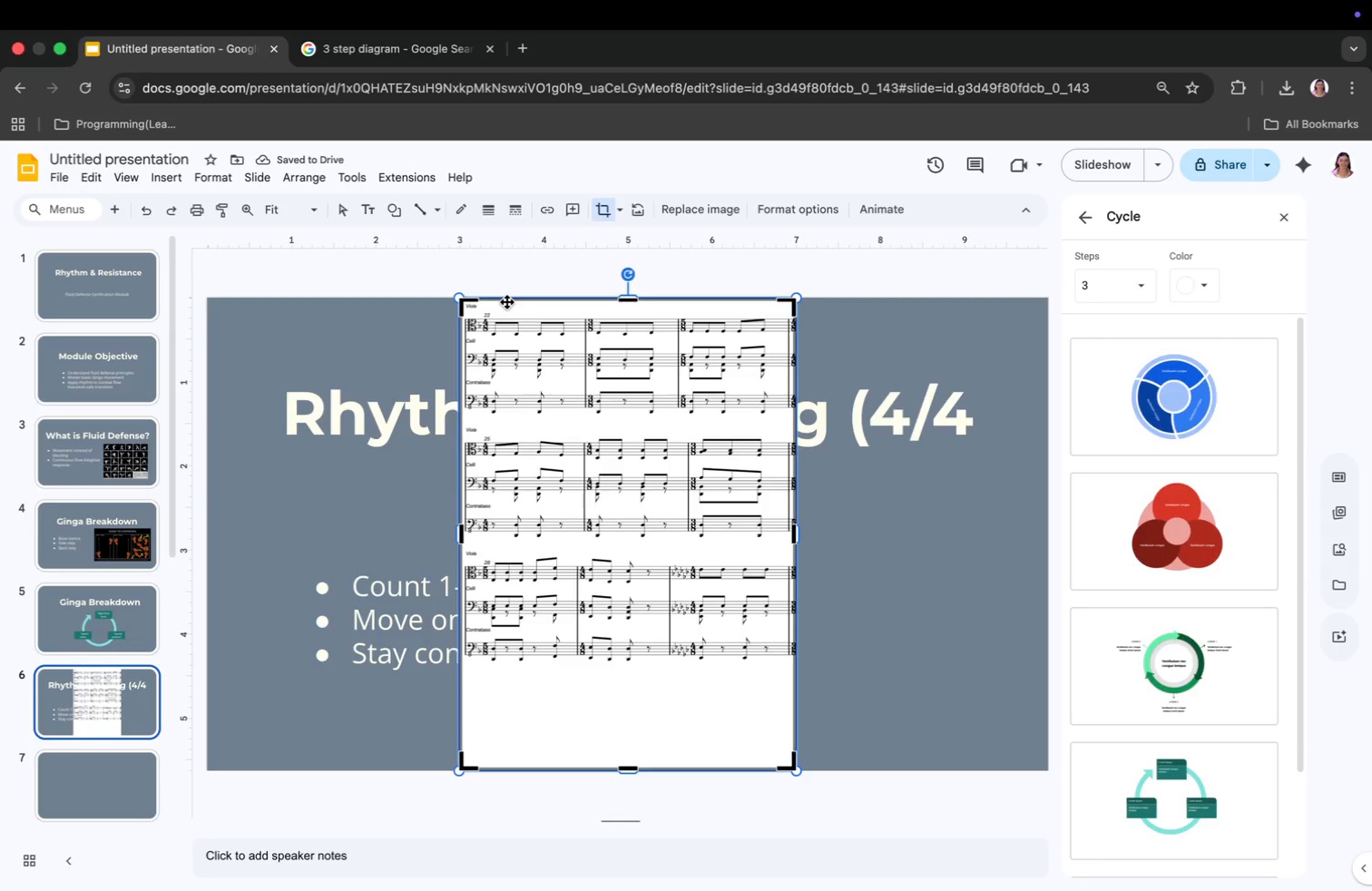 
wait(5.59)
 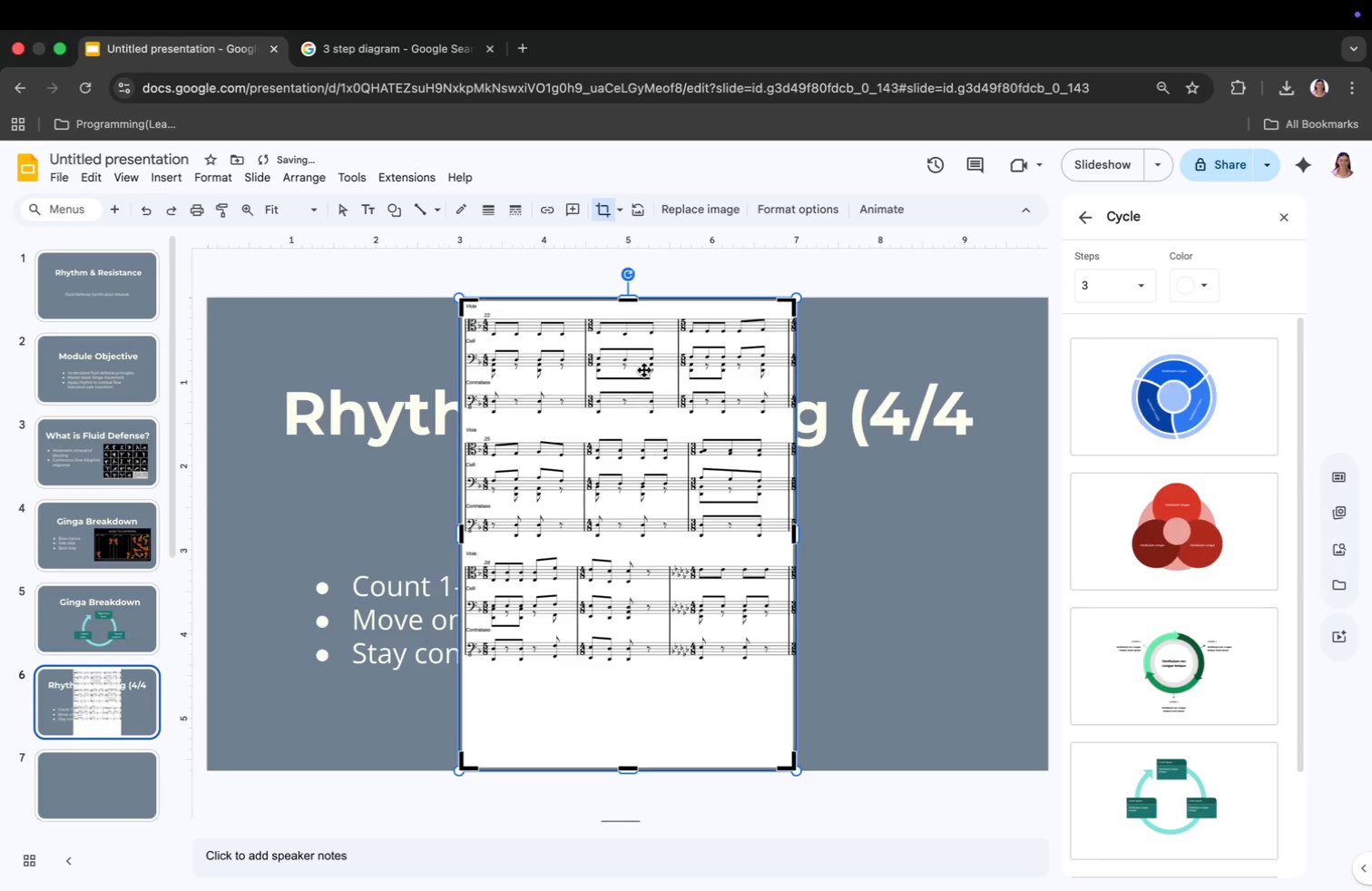 
left_click_drag(start_coordinate=[623, 766], to_coordinate=[662, 704])
 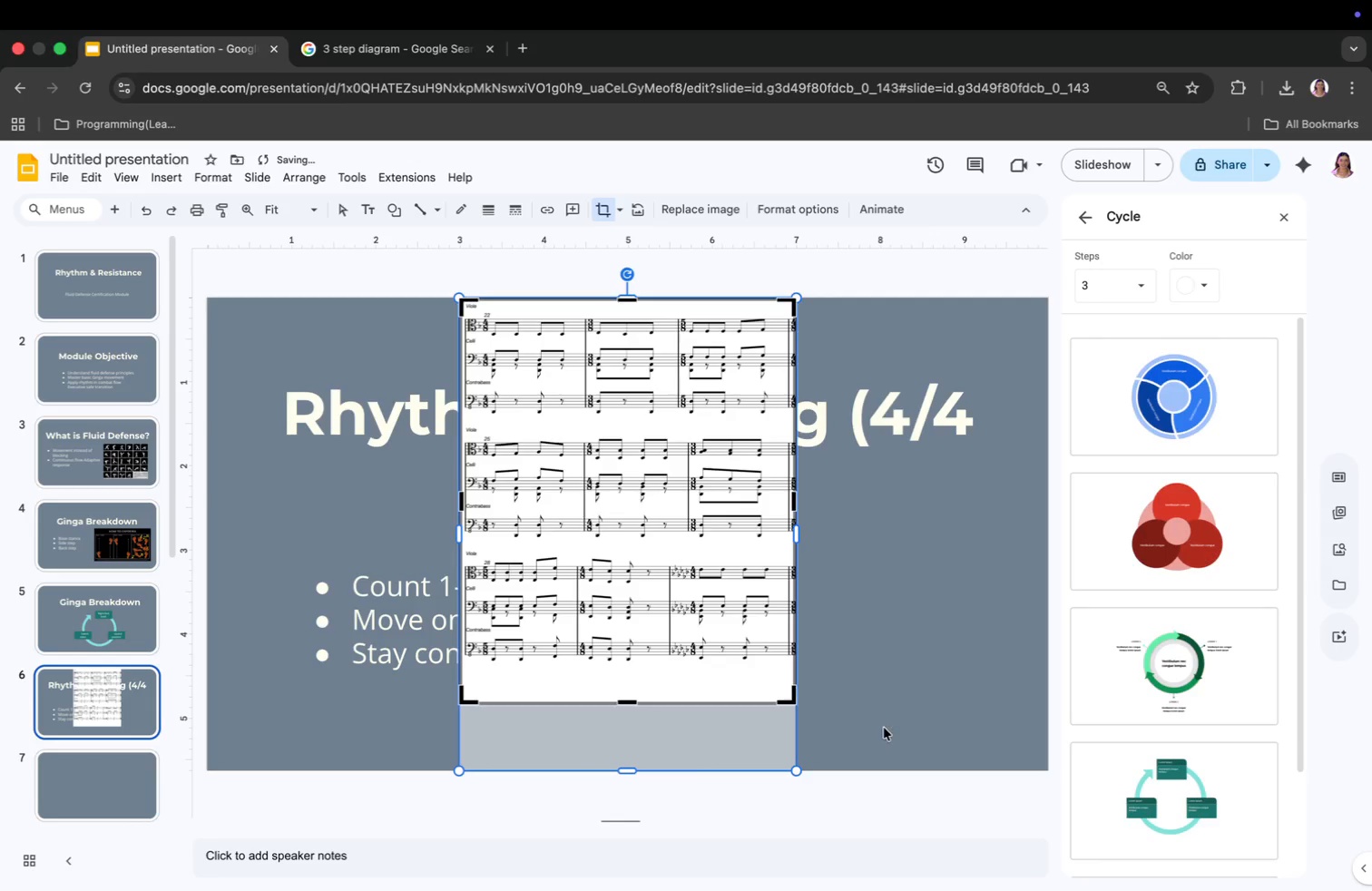 
left_click_drag(start_coordinate=[463, 703], to_coordinate=[586, 539])
 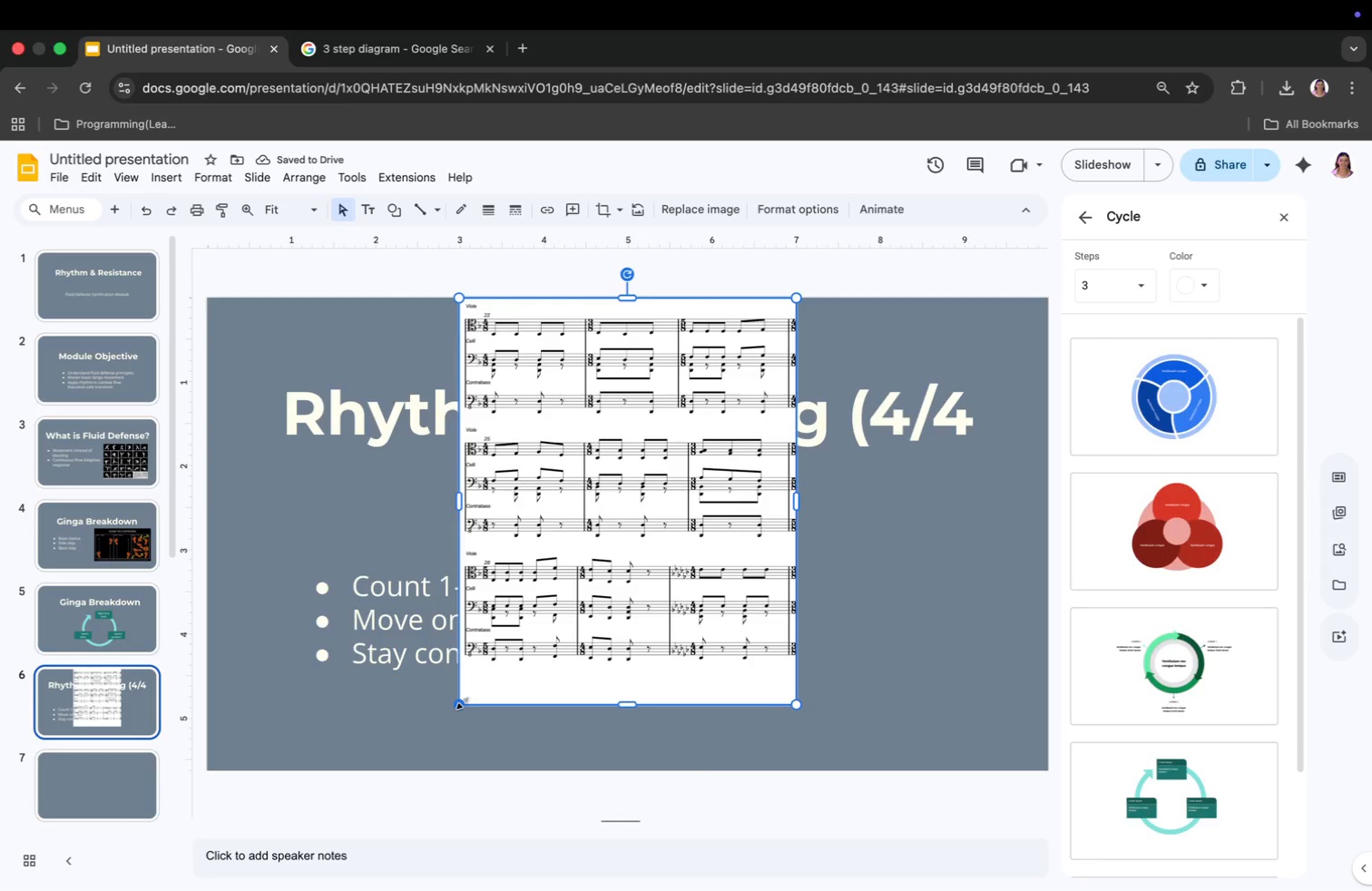 
left_click_drag(start_coordinate=[691, 464], to_coordinate=[836, 659])
 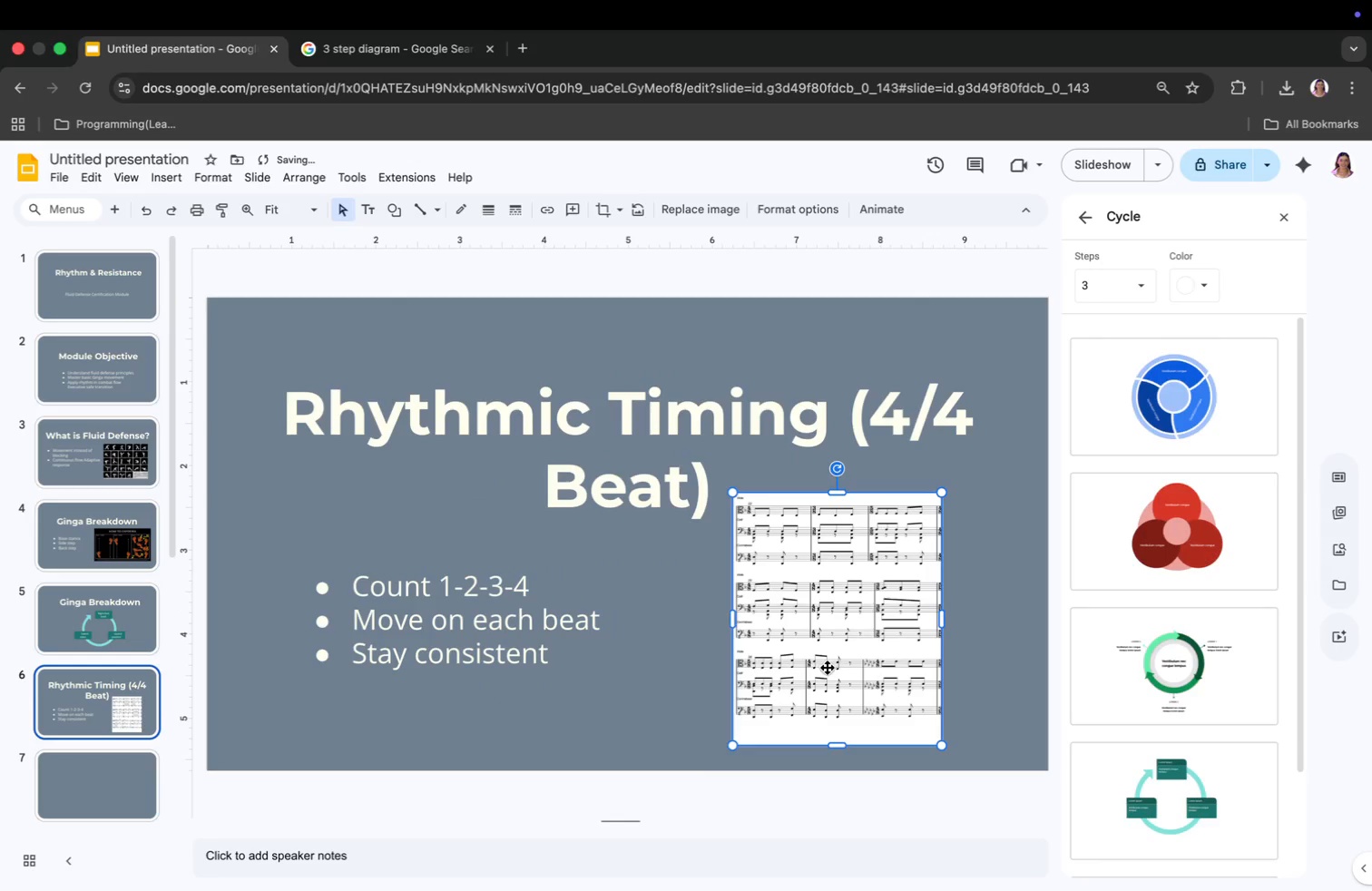 
left_click_drag(start_coordinate=[942, 617], to_coordinate=[990, 621])
 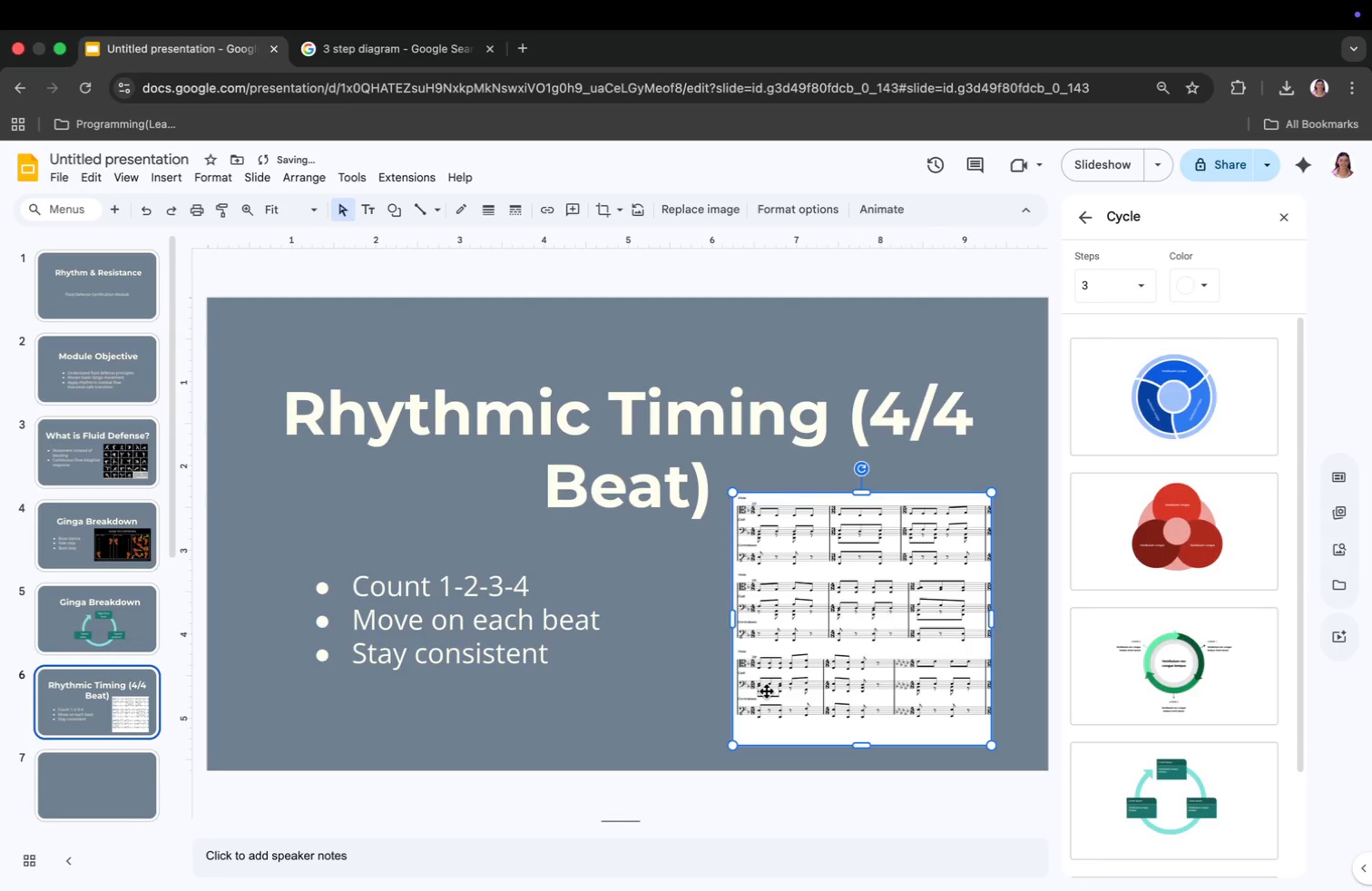 
left_click_drag(start_coordinate=[735, 745], to_coordinate=[764, 719])
 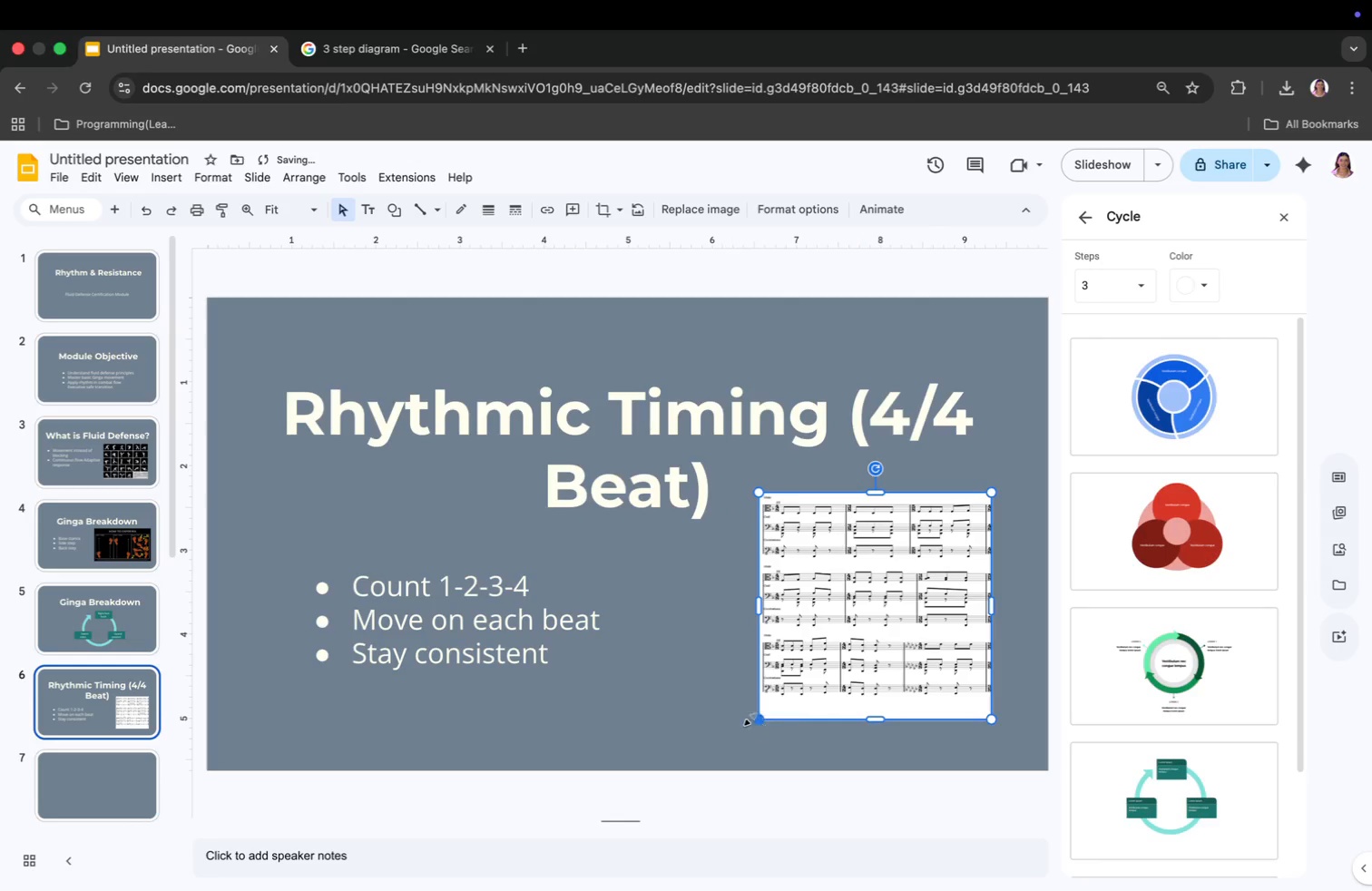 
left_click_drag(start_coordinate=[802, 582], to_coordinate=[770, 602])
 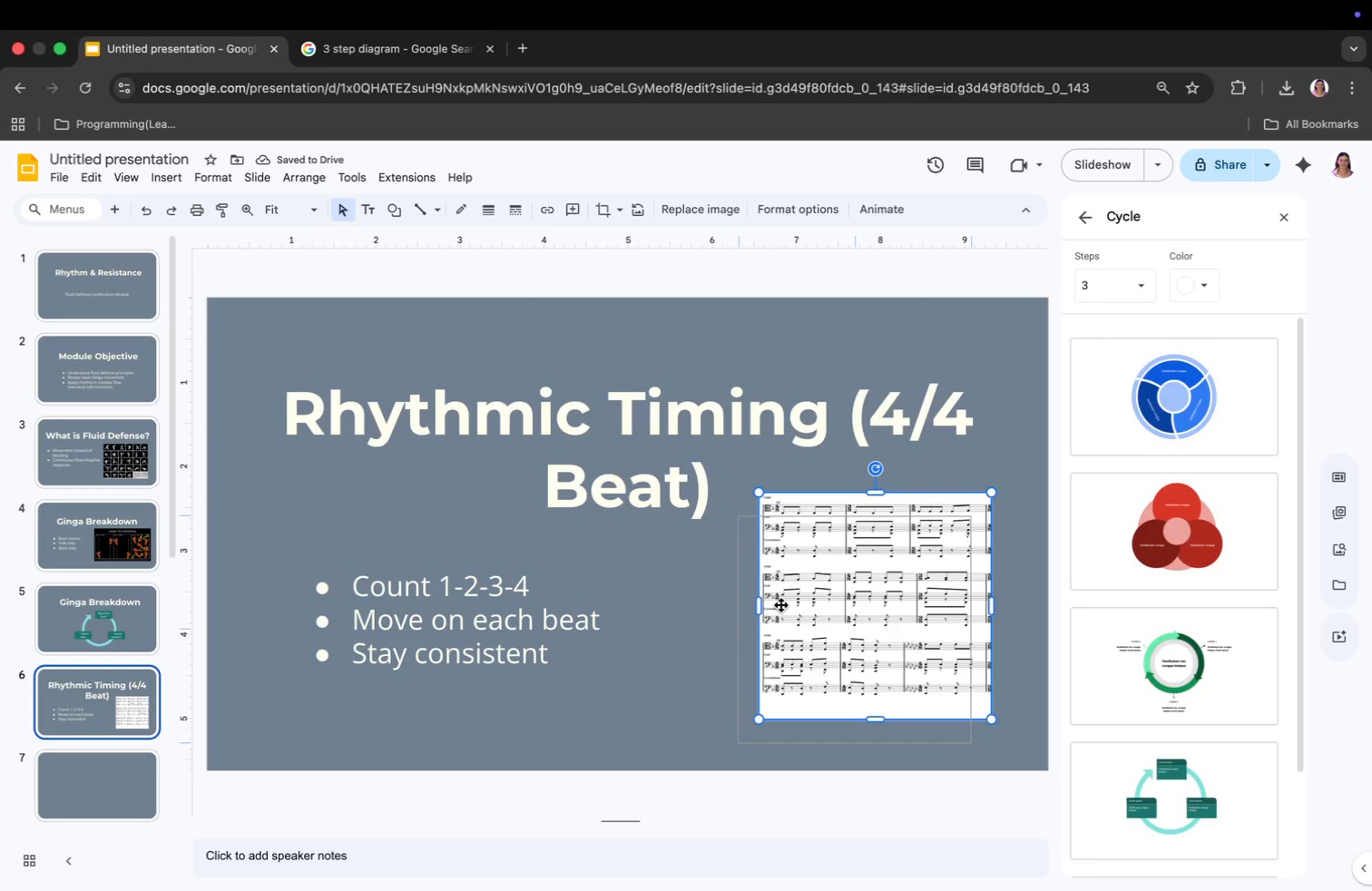 
left_click_drag(start_coordinate=[786, 605], to_coordinate=[822, 592])
 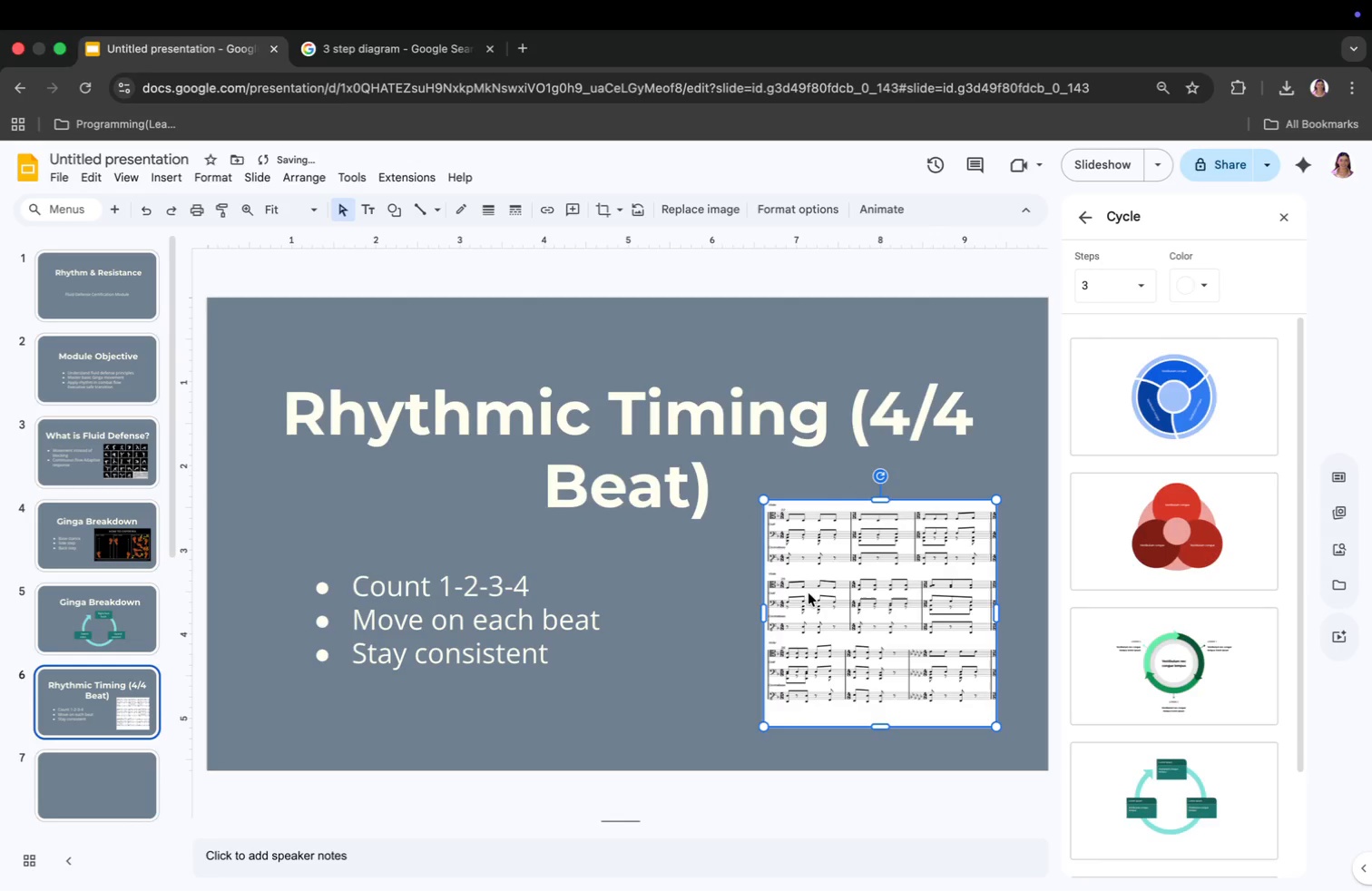 
left_click([536, 631])
 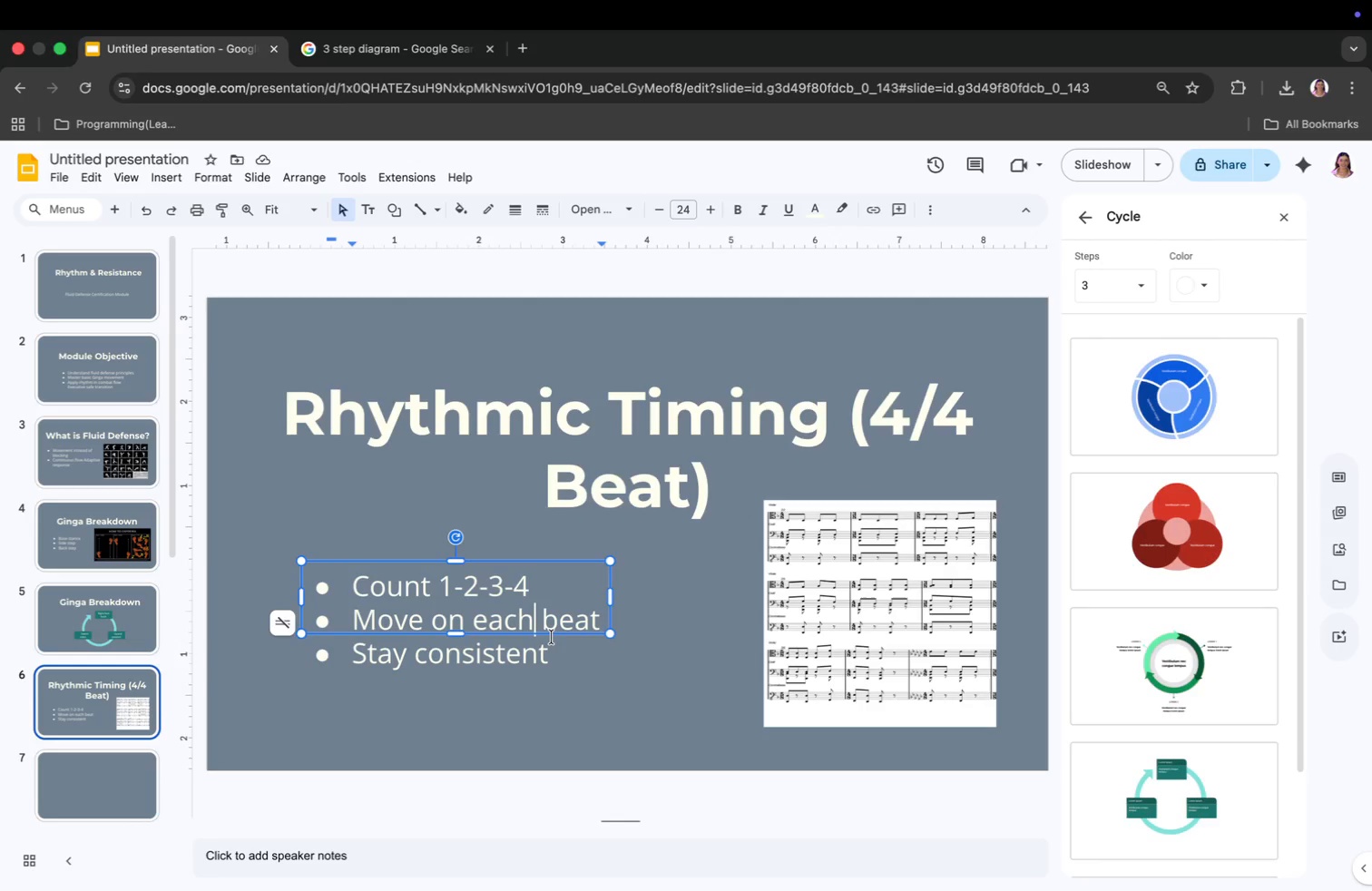 
wait(6.94)
 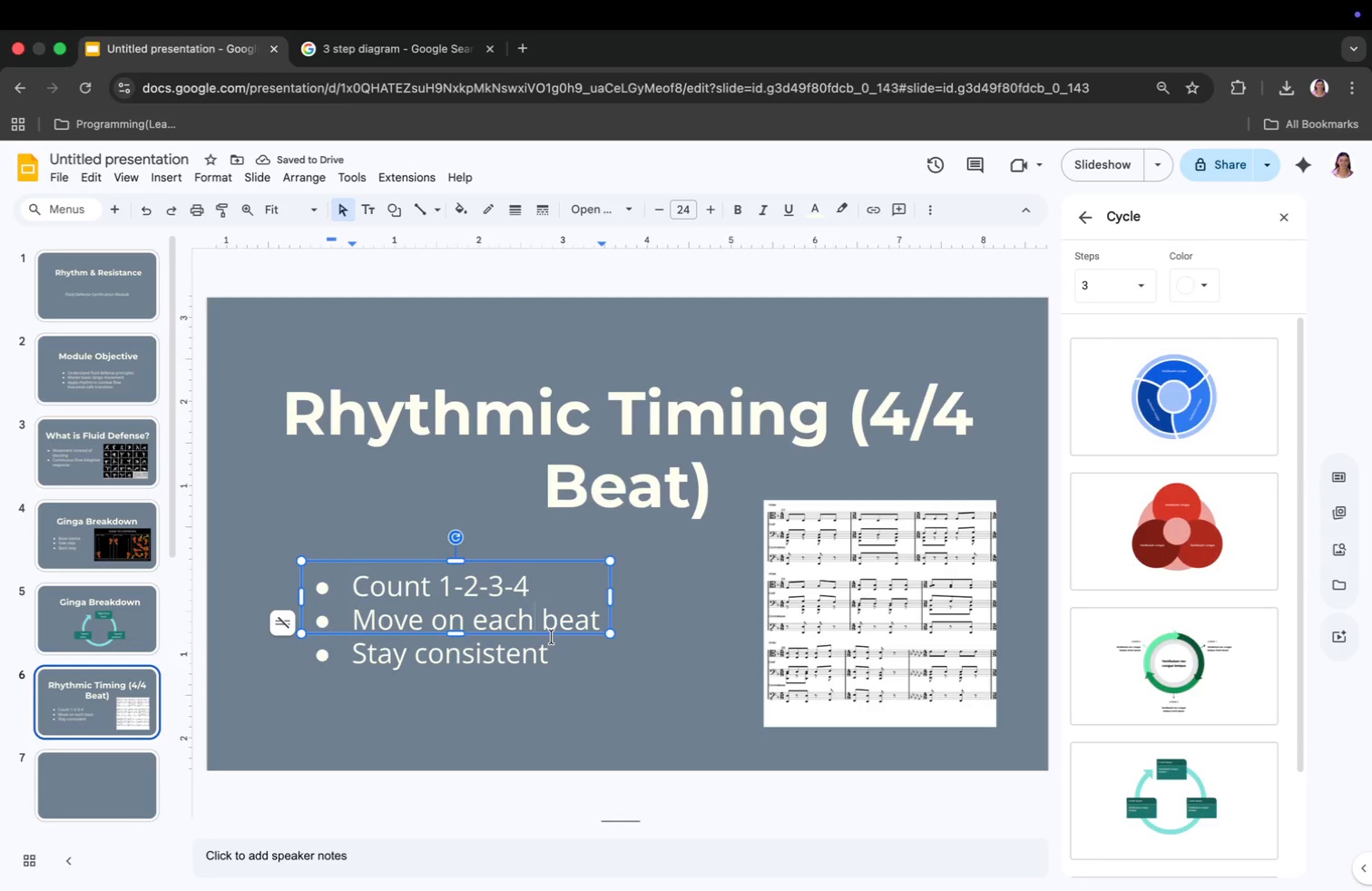 
left_click([482, 660])
 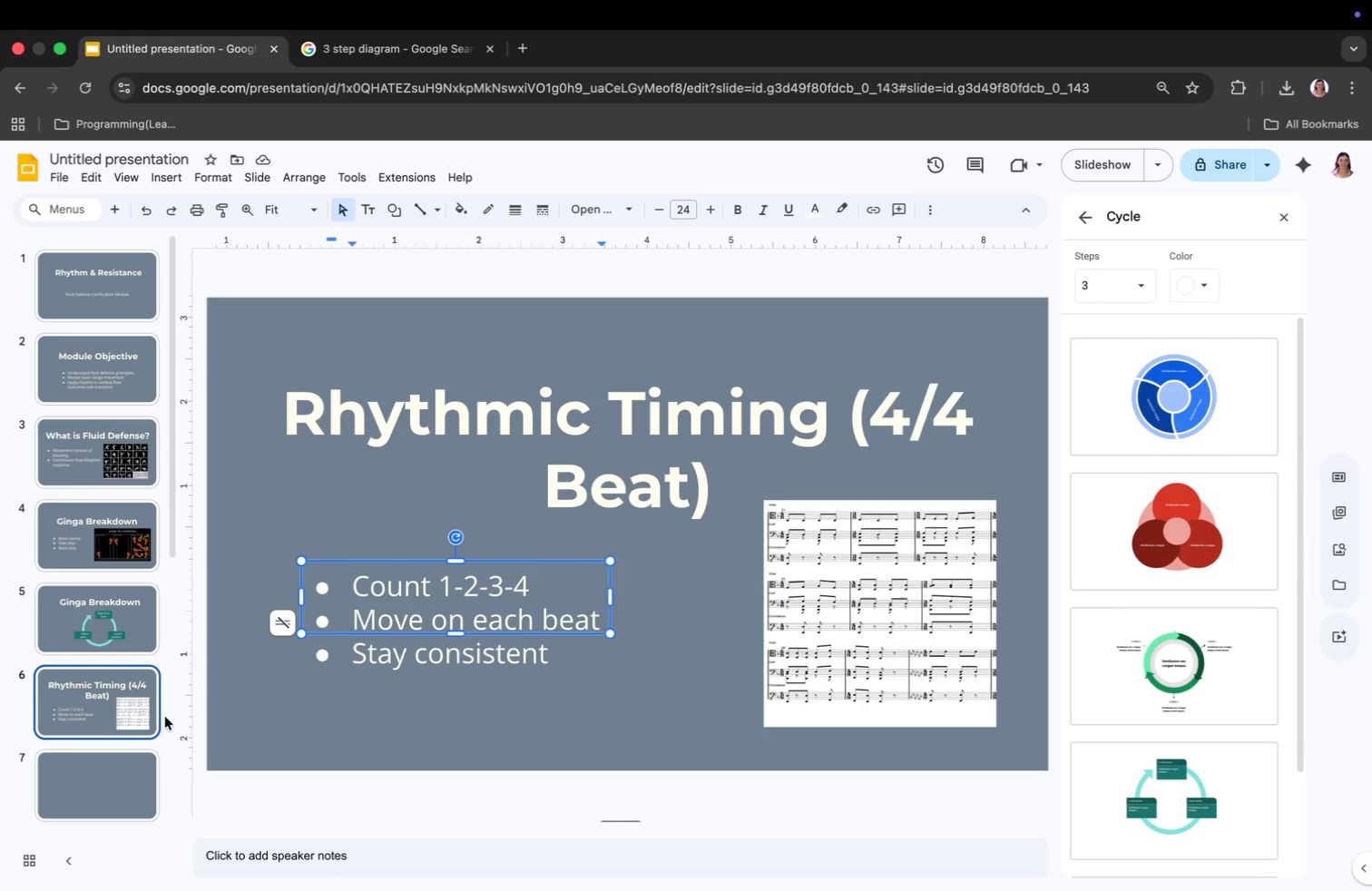 
left_click([86, 720])
 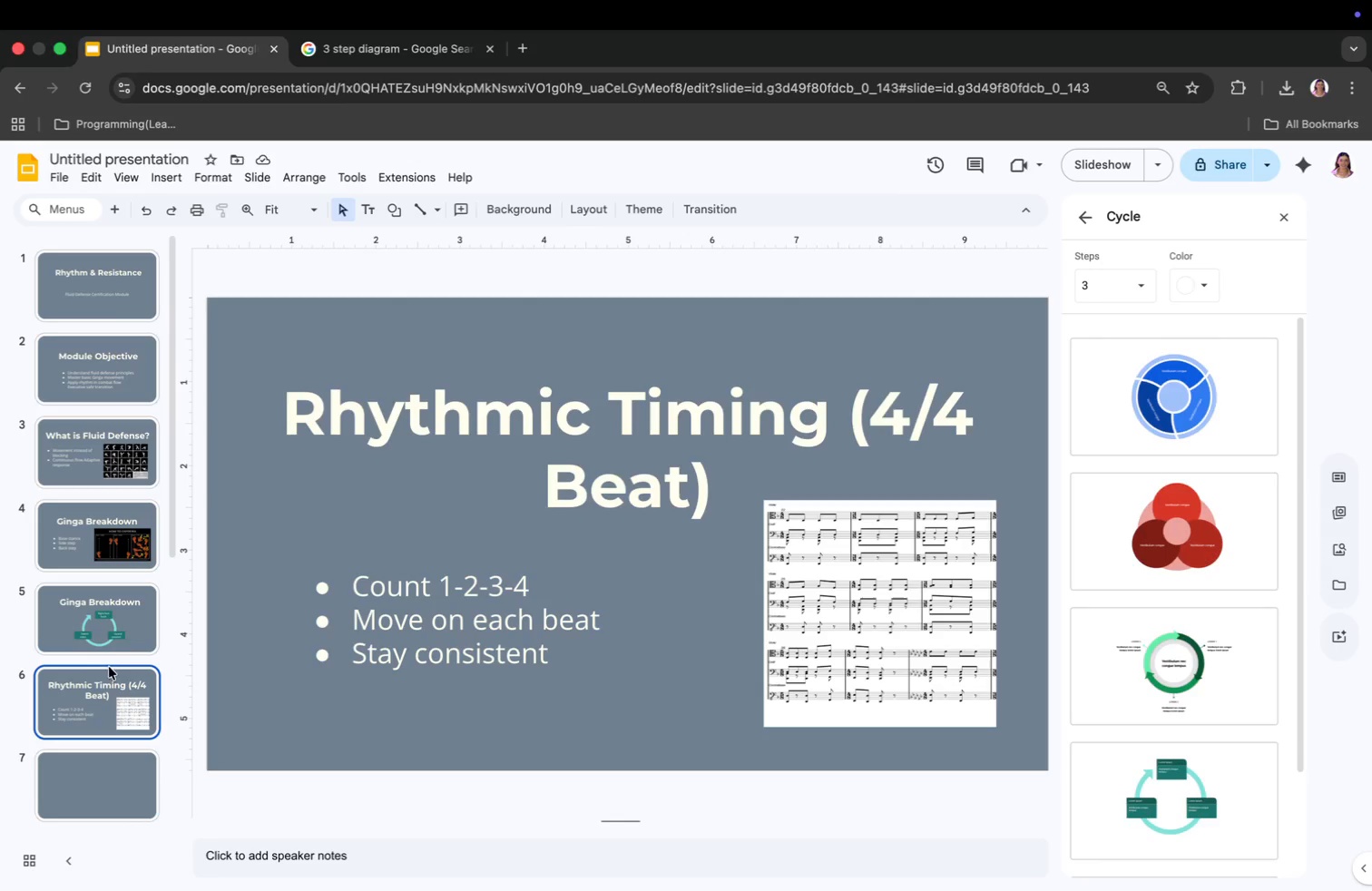 
left_click([123, 641])
 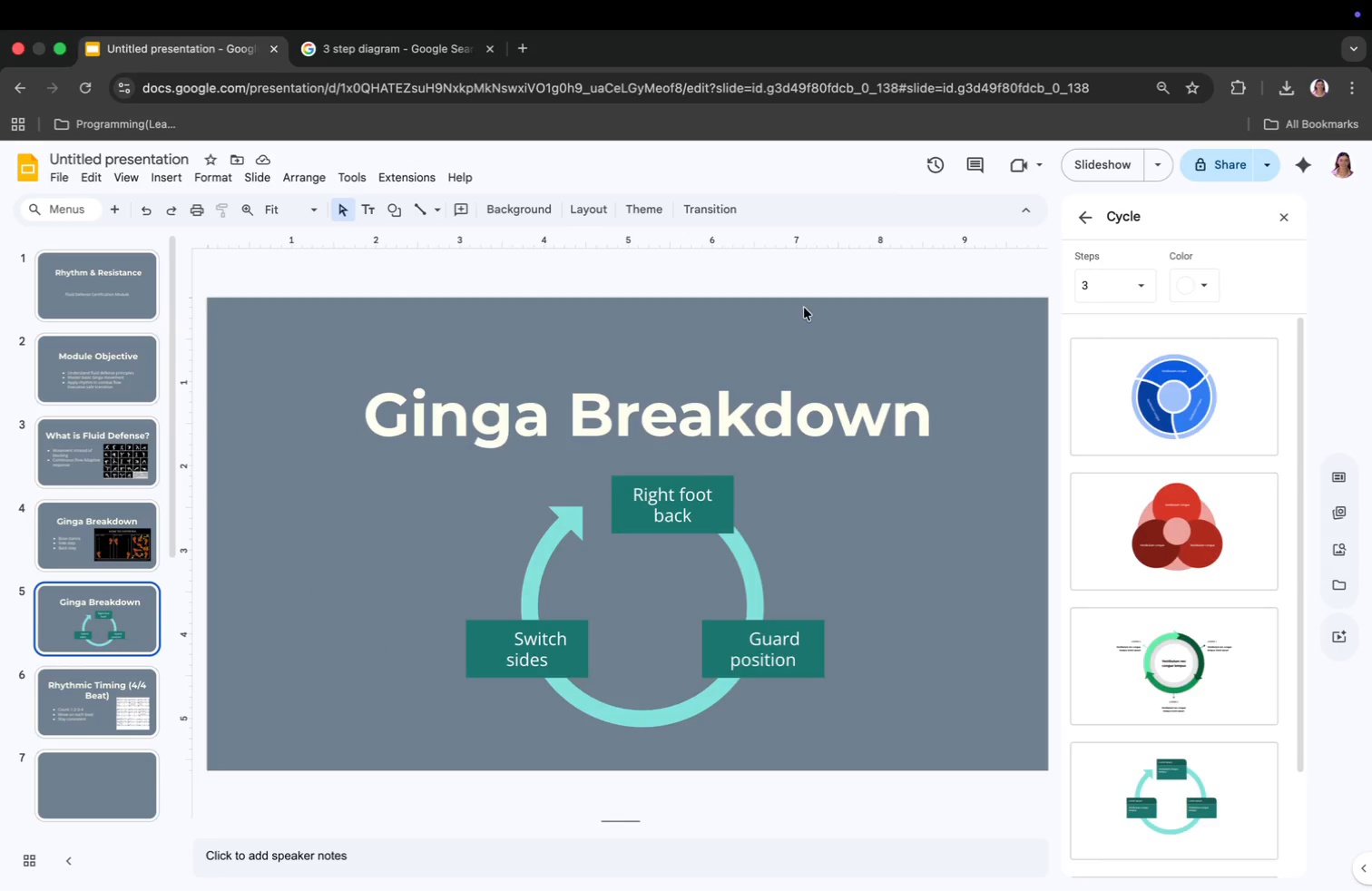 
wait(5.92)
 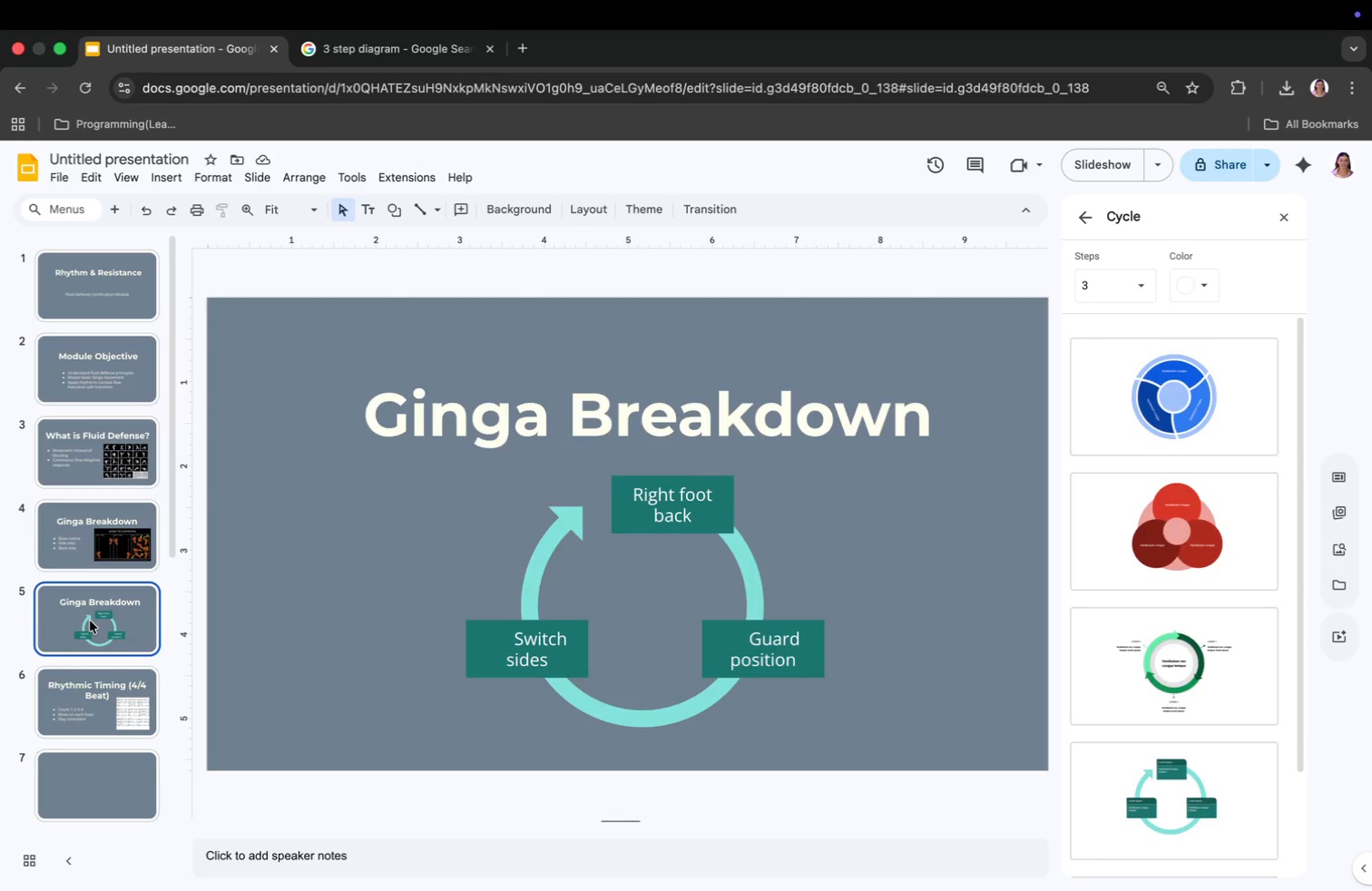 
left_click([1289, 212])
 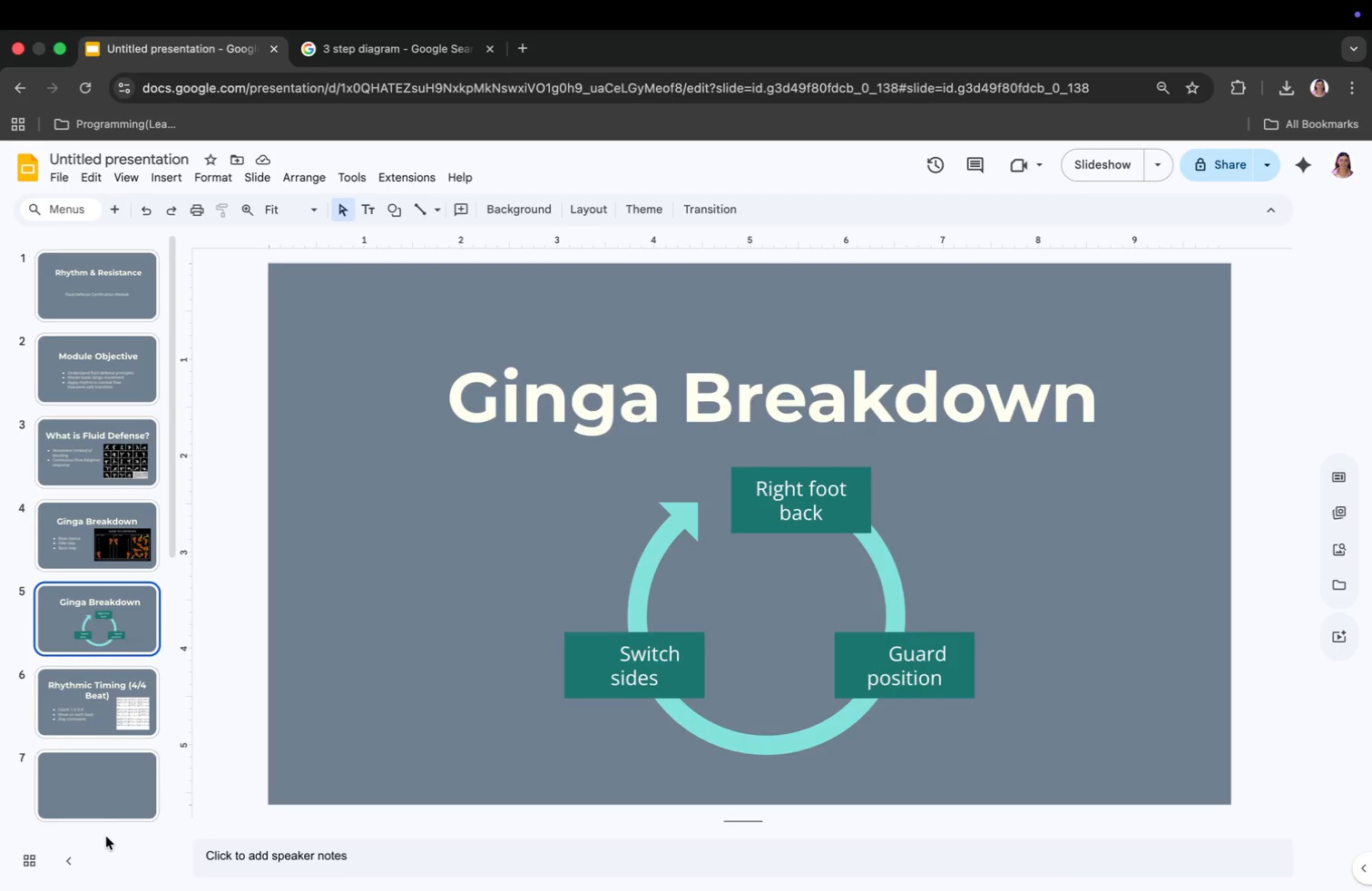 
left_click([114, 792])